 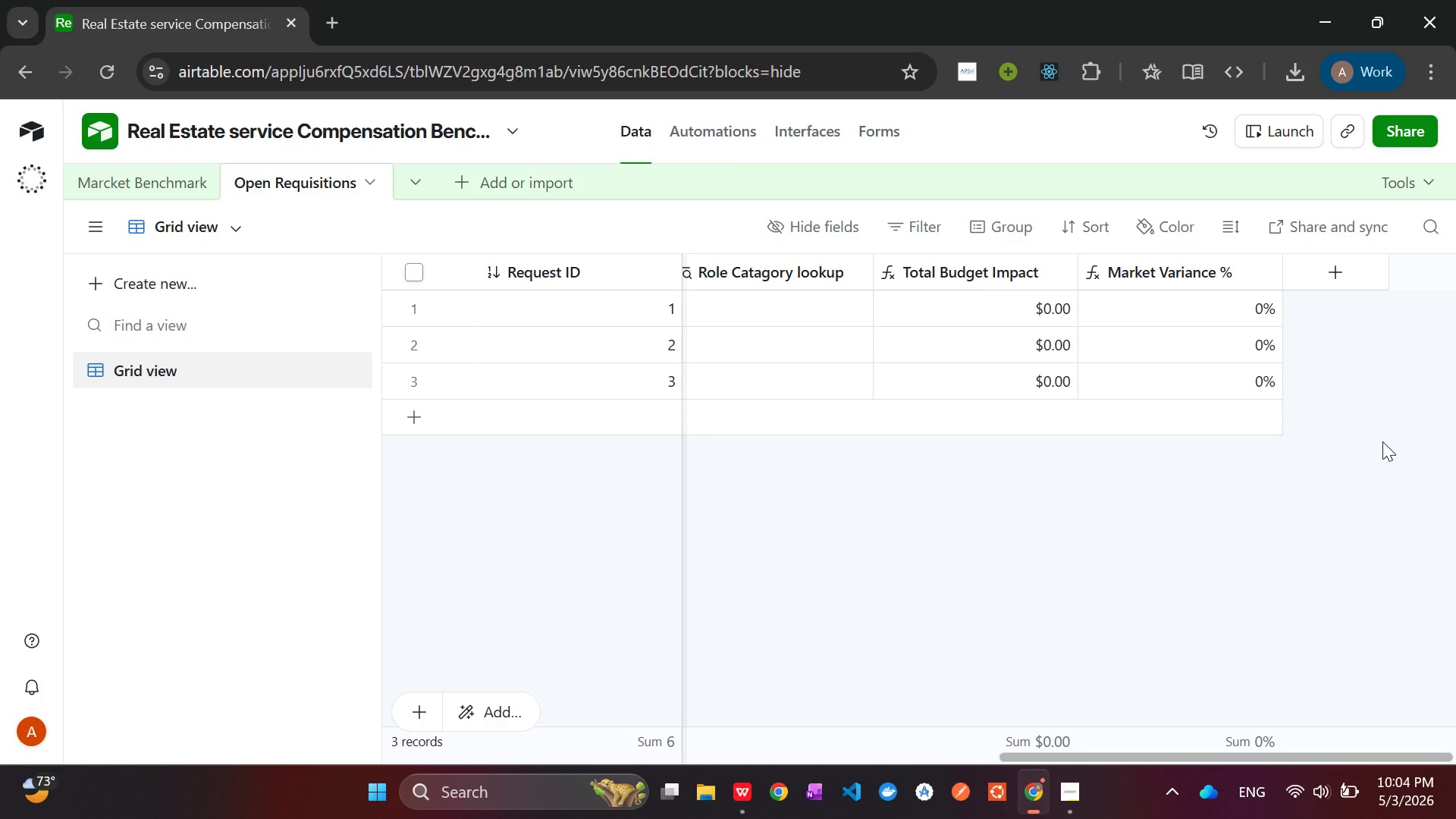 
left_click([942, 467])
 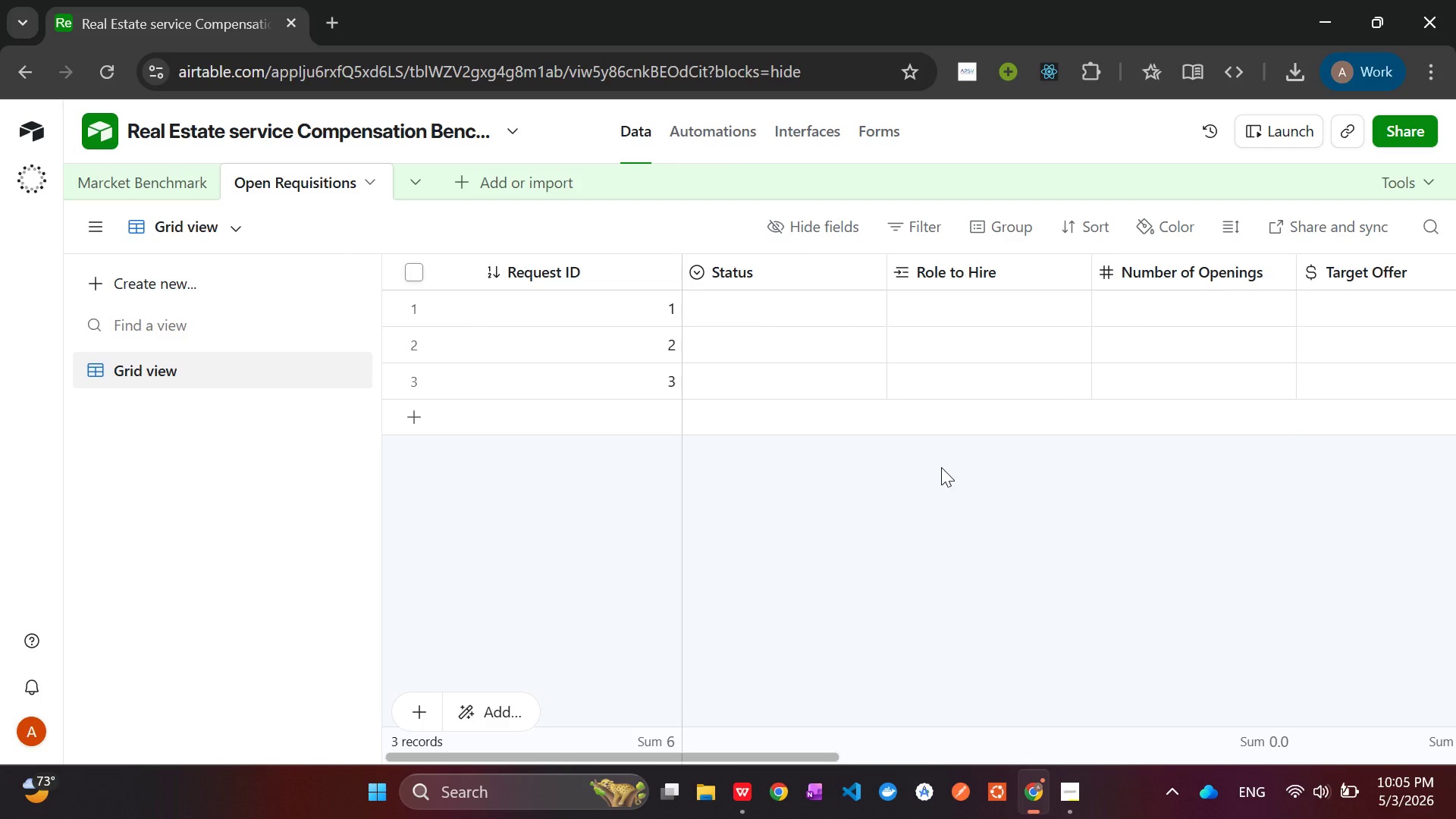 
left_click([798, 312])
 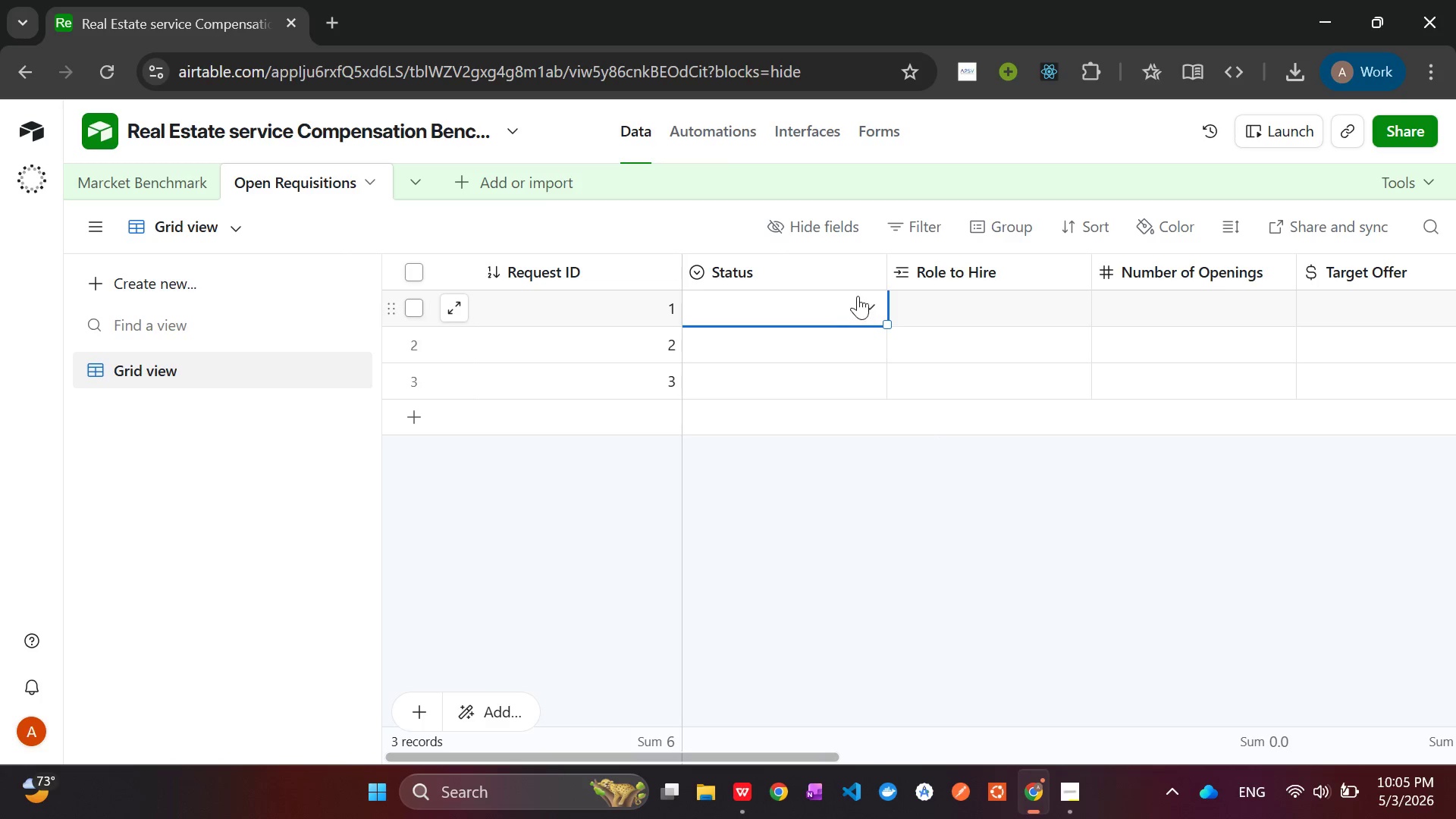 
left_click([864, 295])
 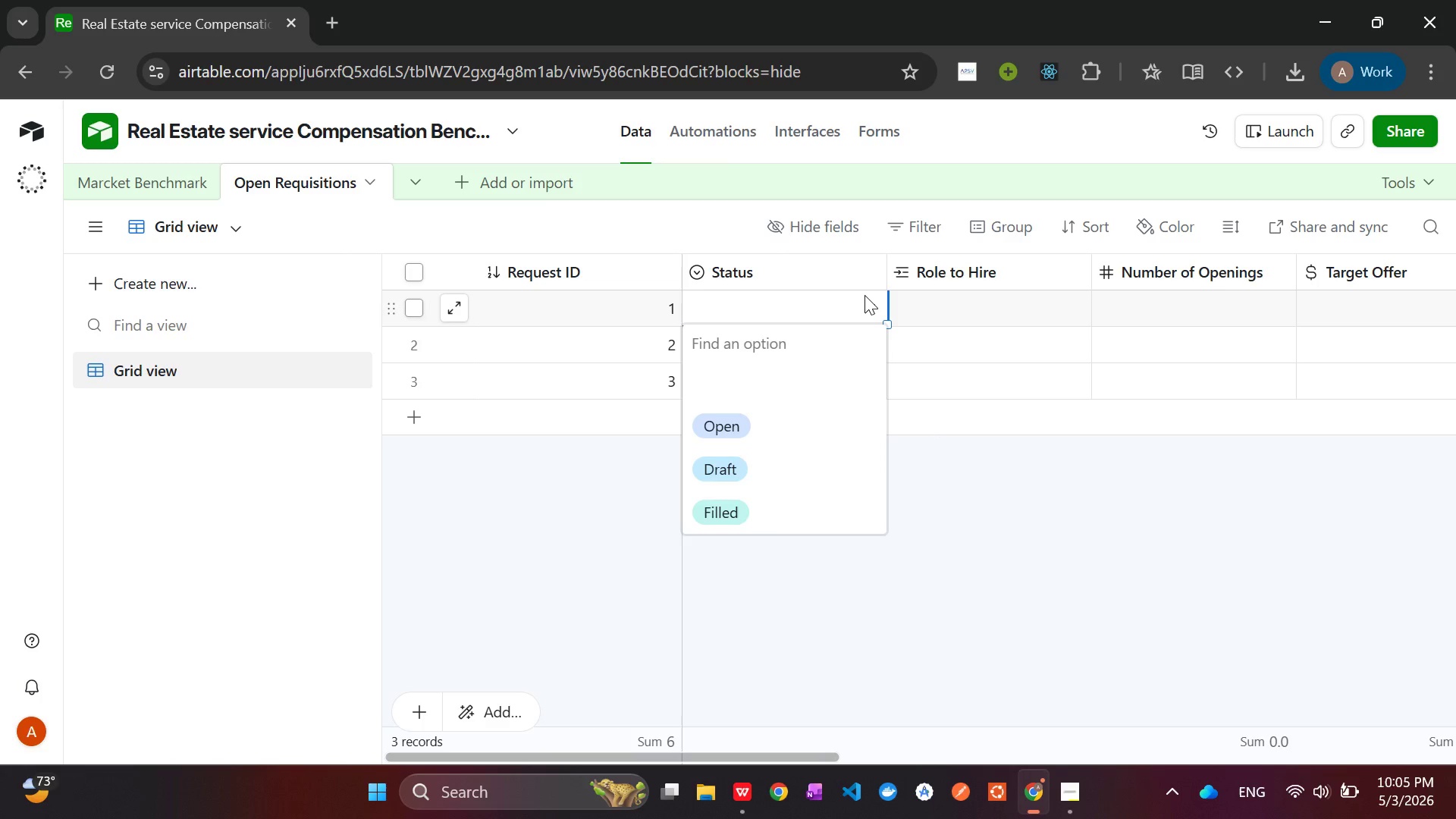 
left_click([864, 295])
 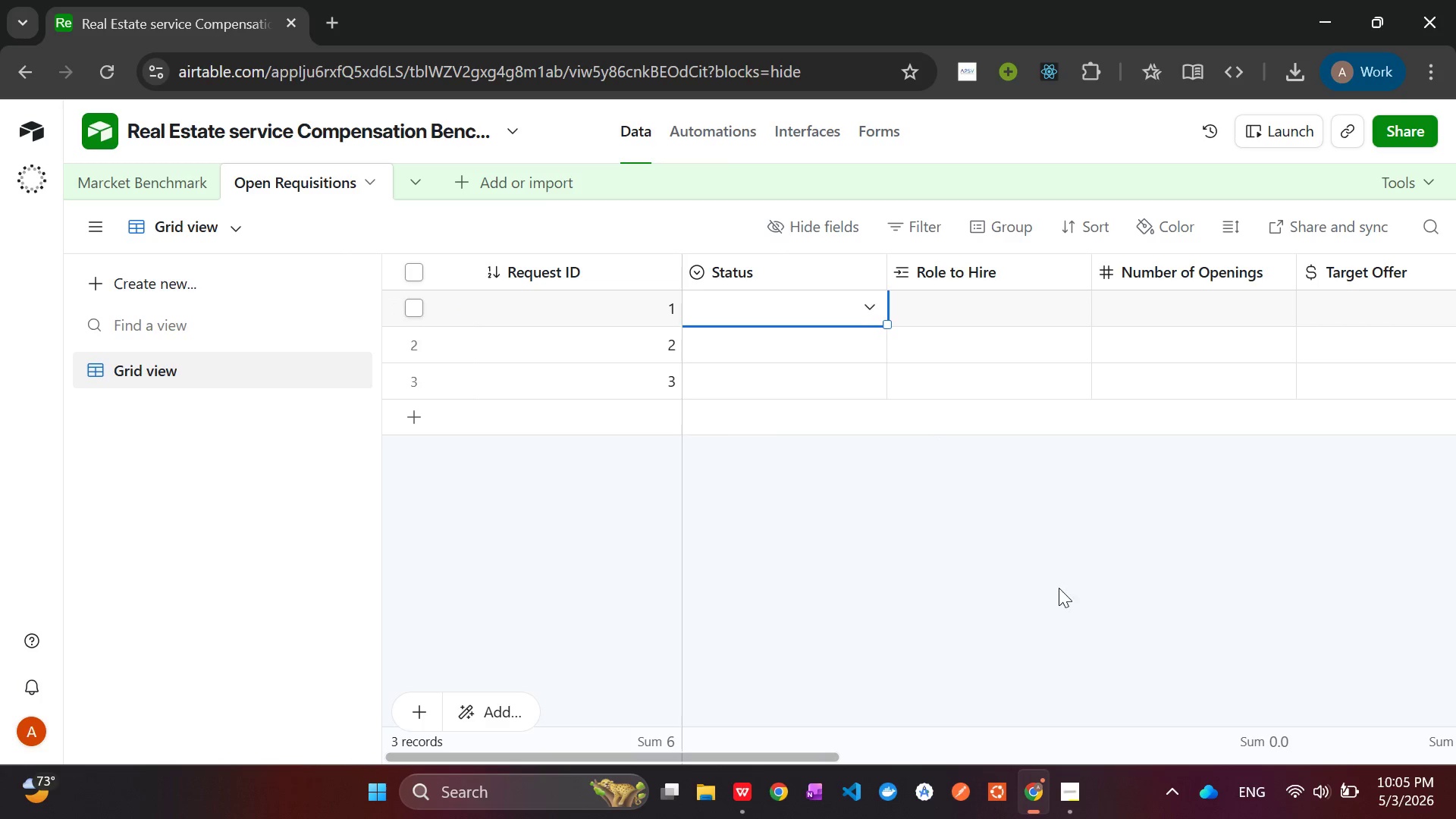 
left_click([1062, 592])
 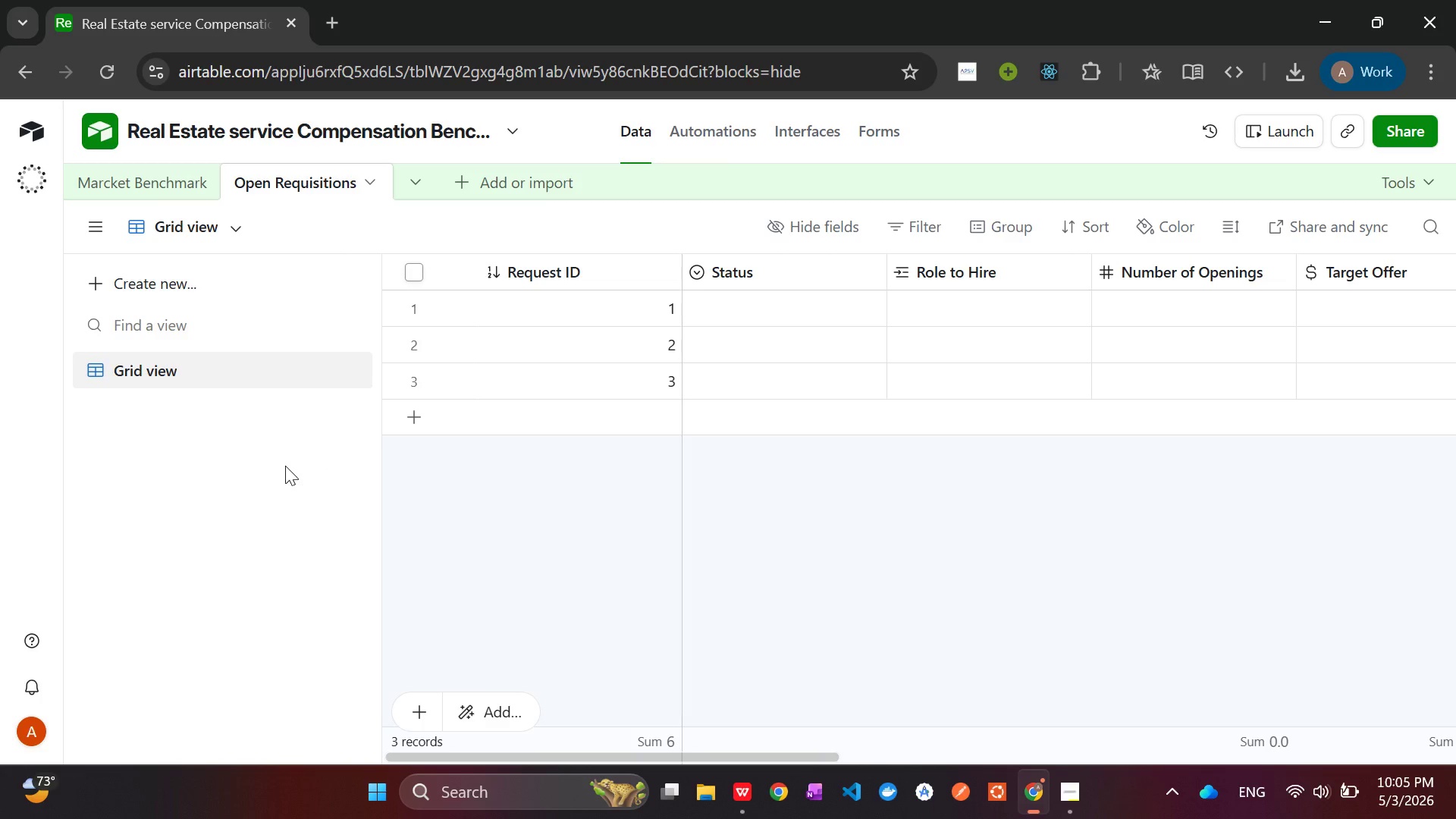 
wait(17.58)
 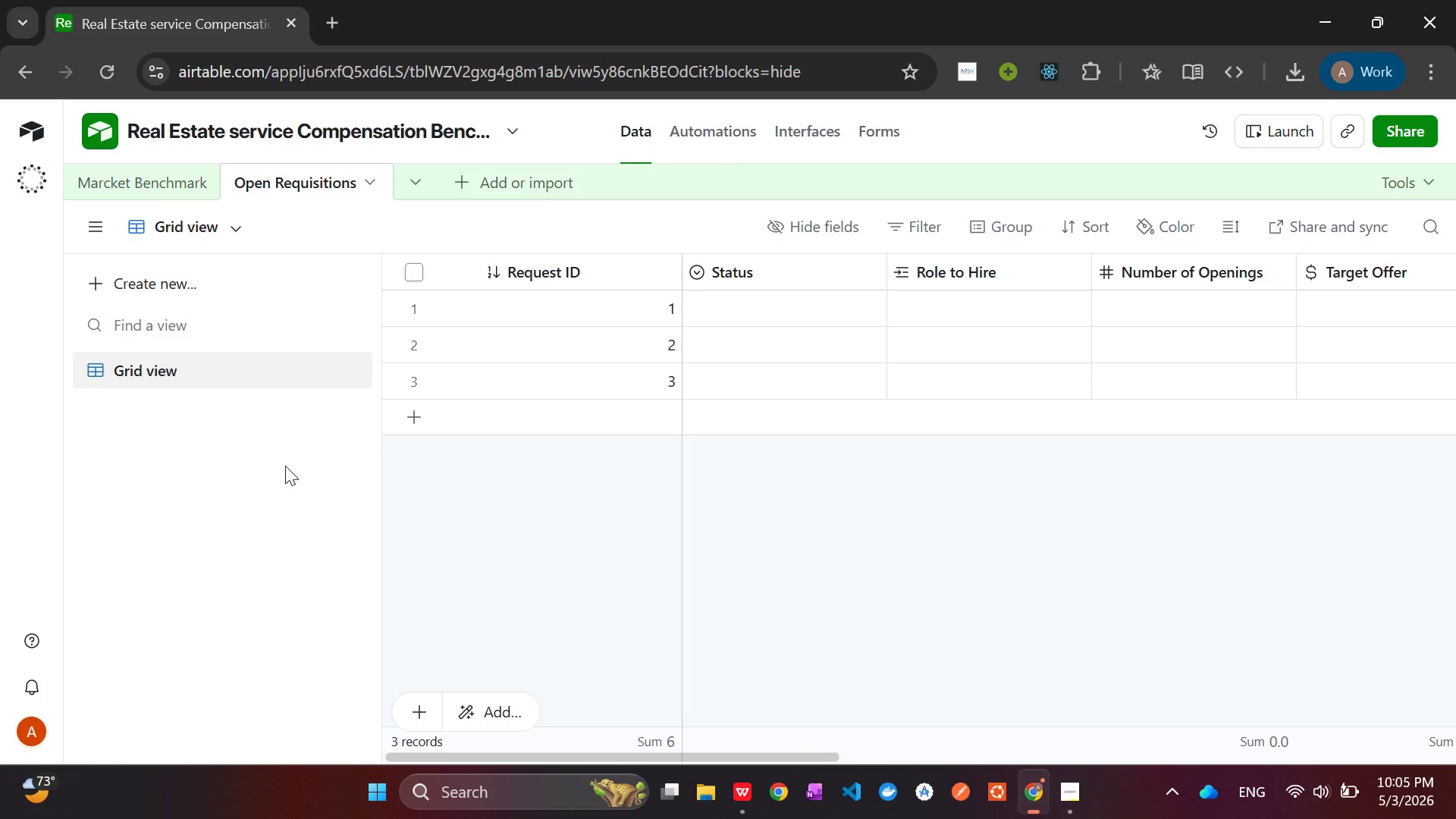 
right_click([140, 360])
 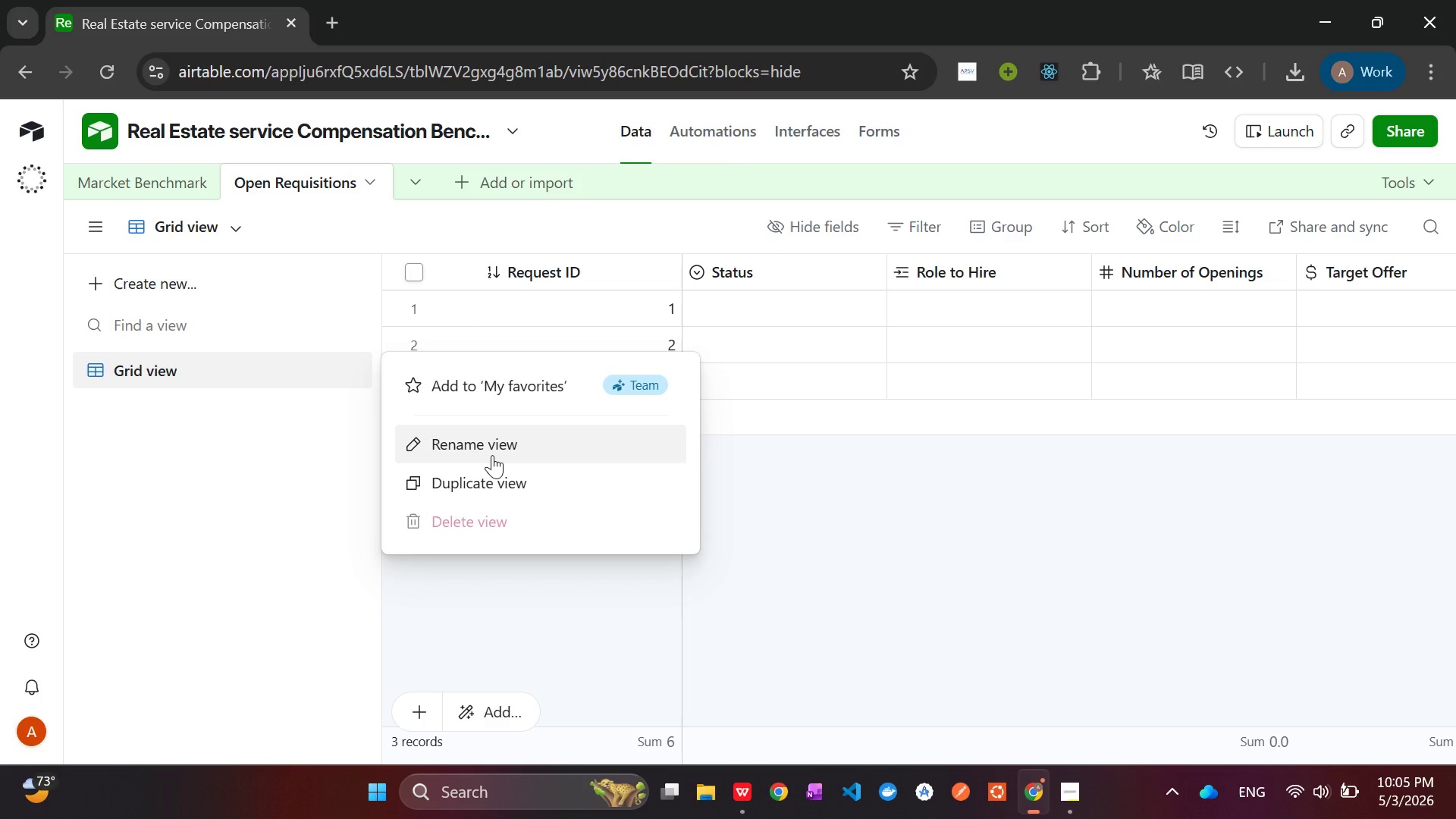 
left_click([492, 455])
 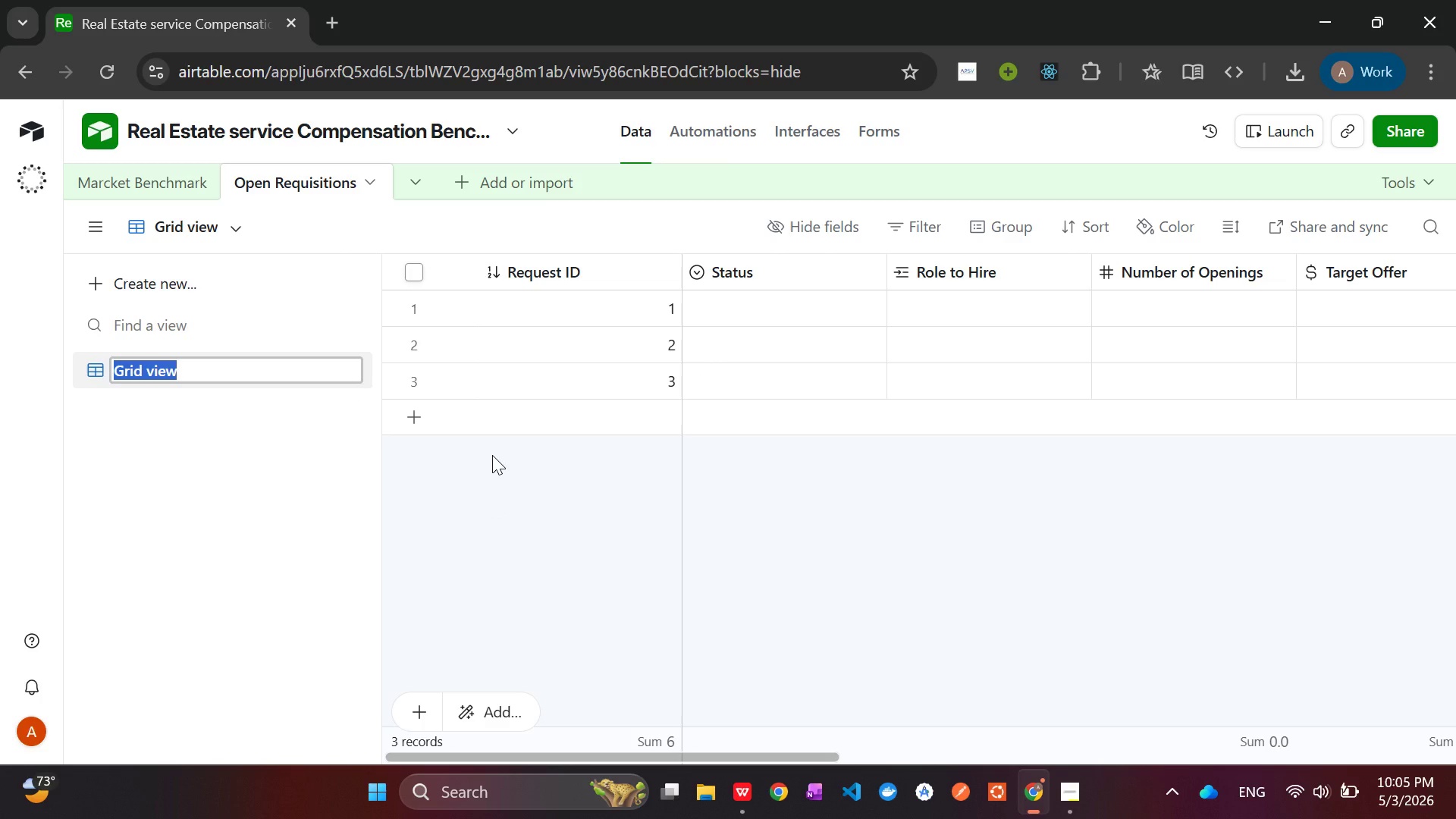 
type(Salary Health)
 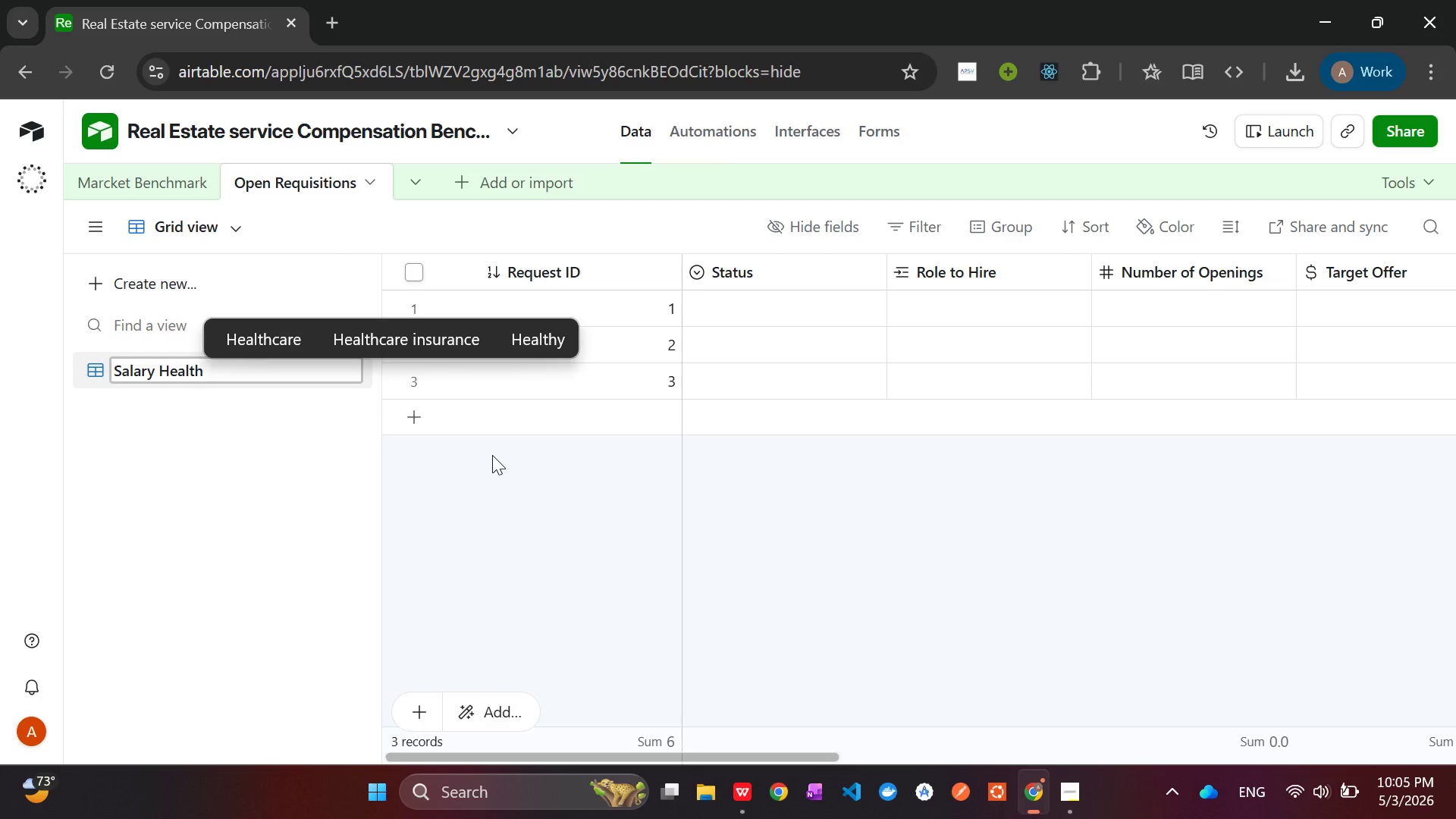 
key(Enter)
 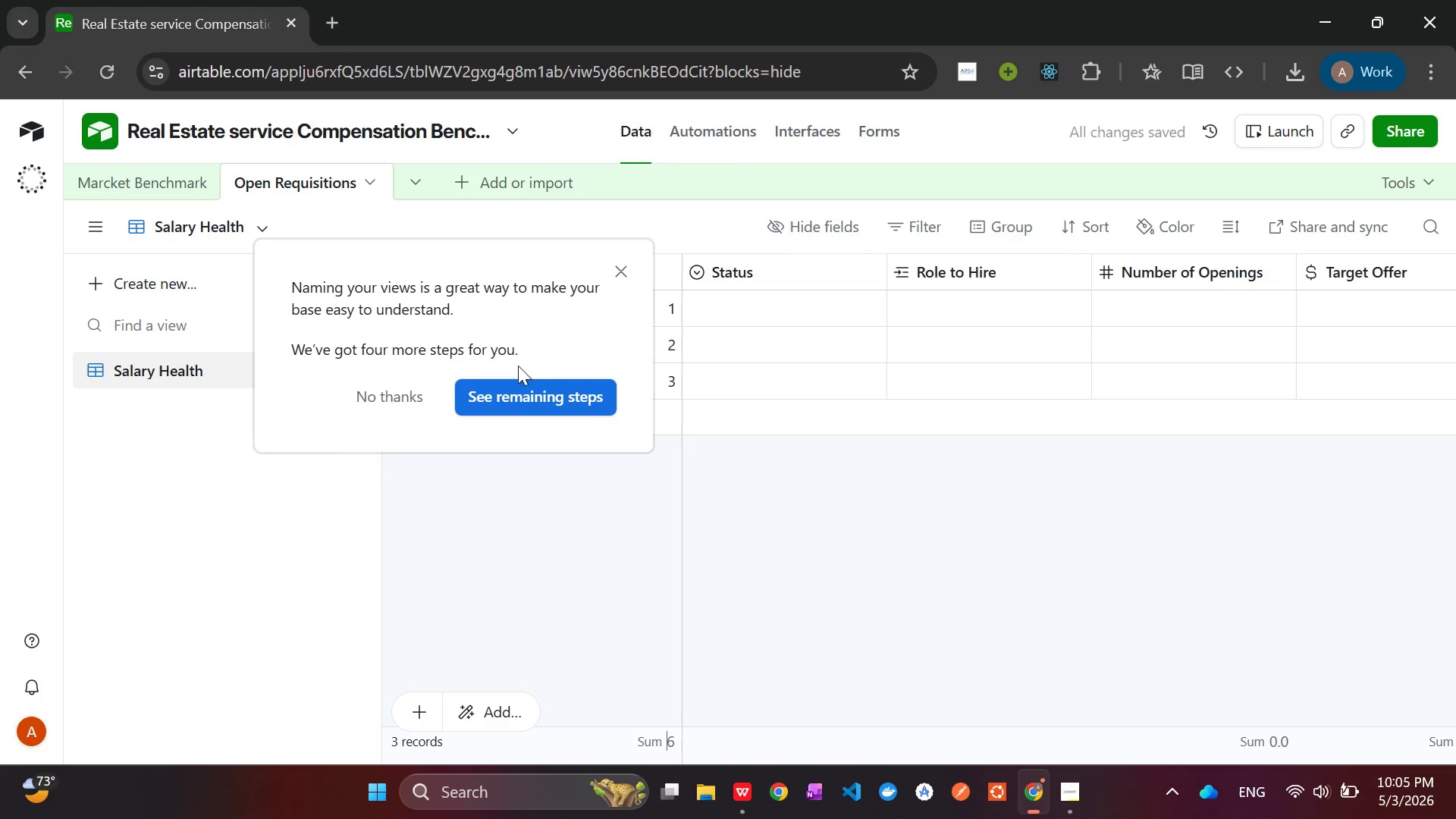 
left_click([368, 395])
 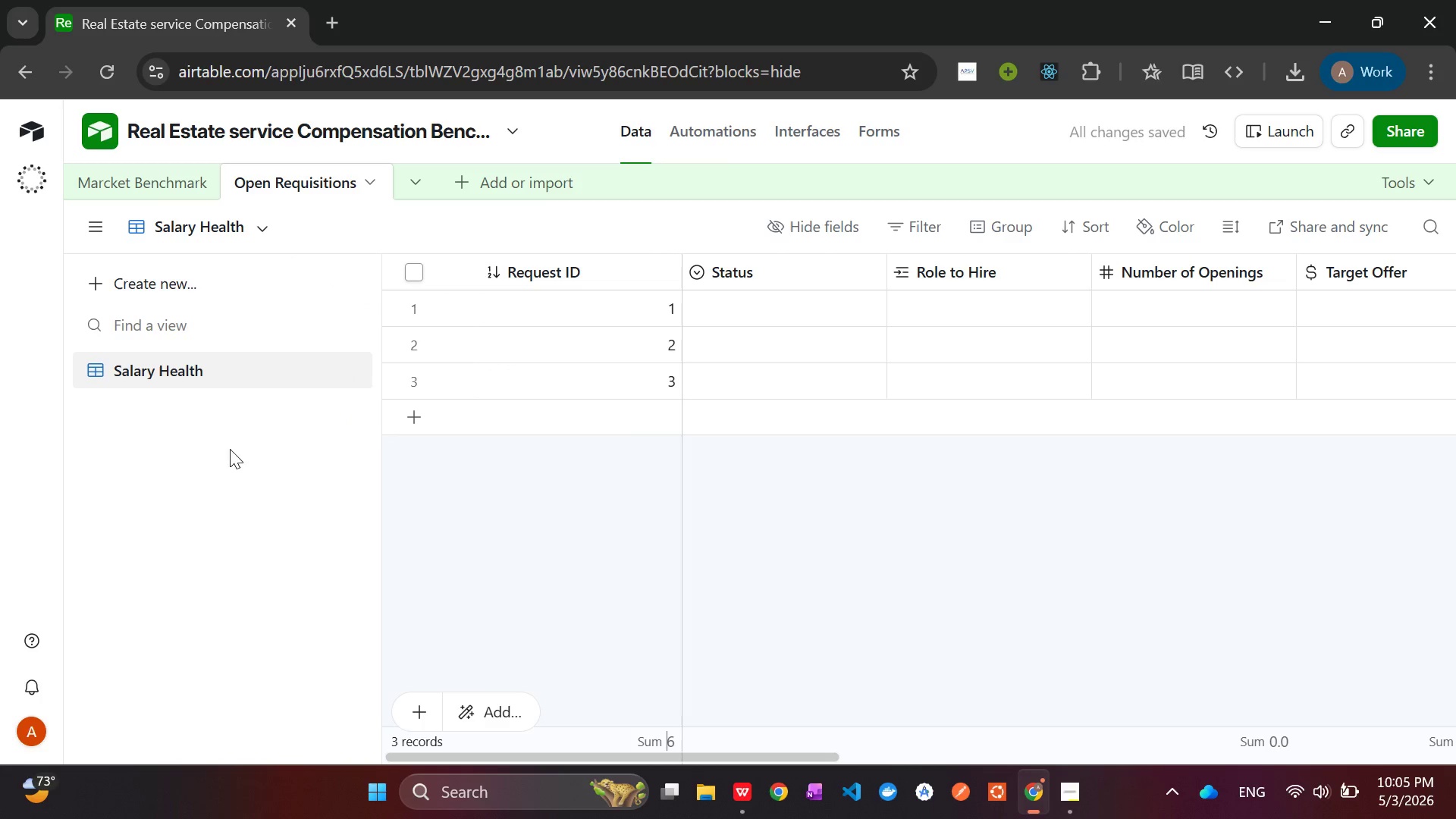 
left_click([213, 445])
 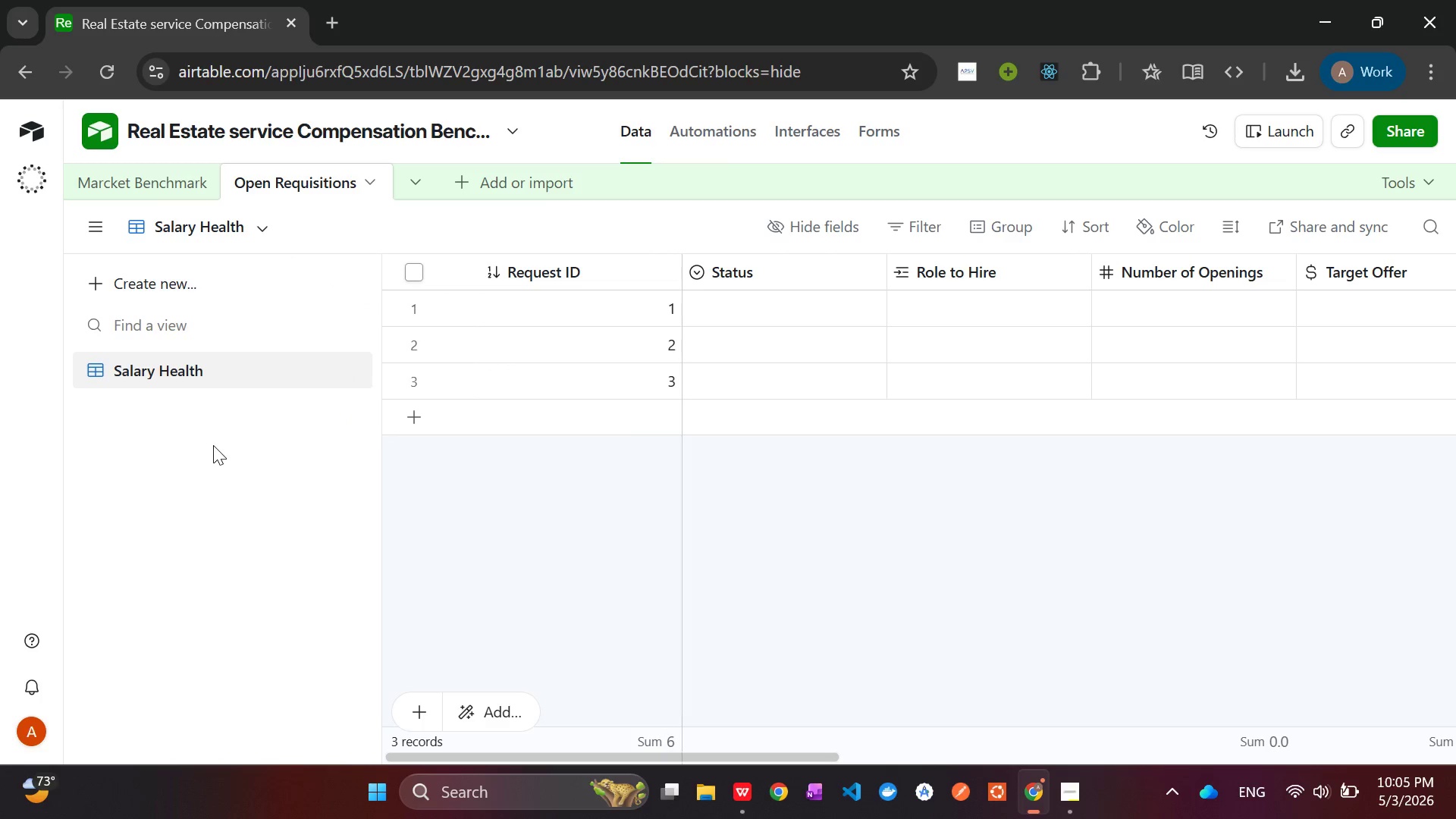 
wait(9.3)
 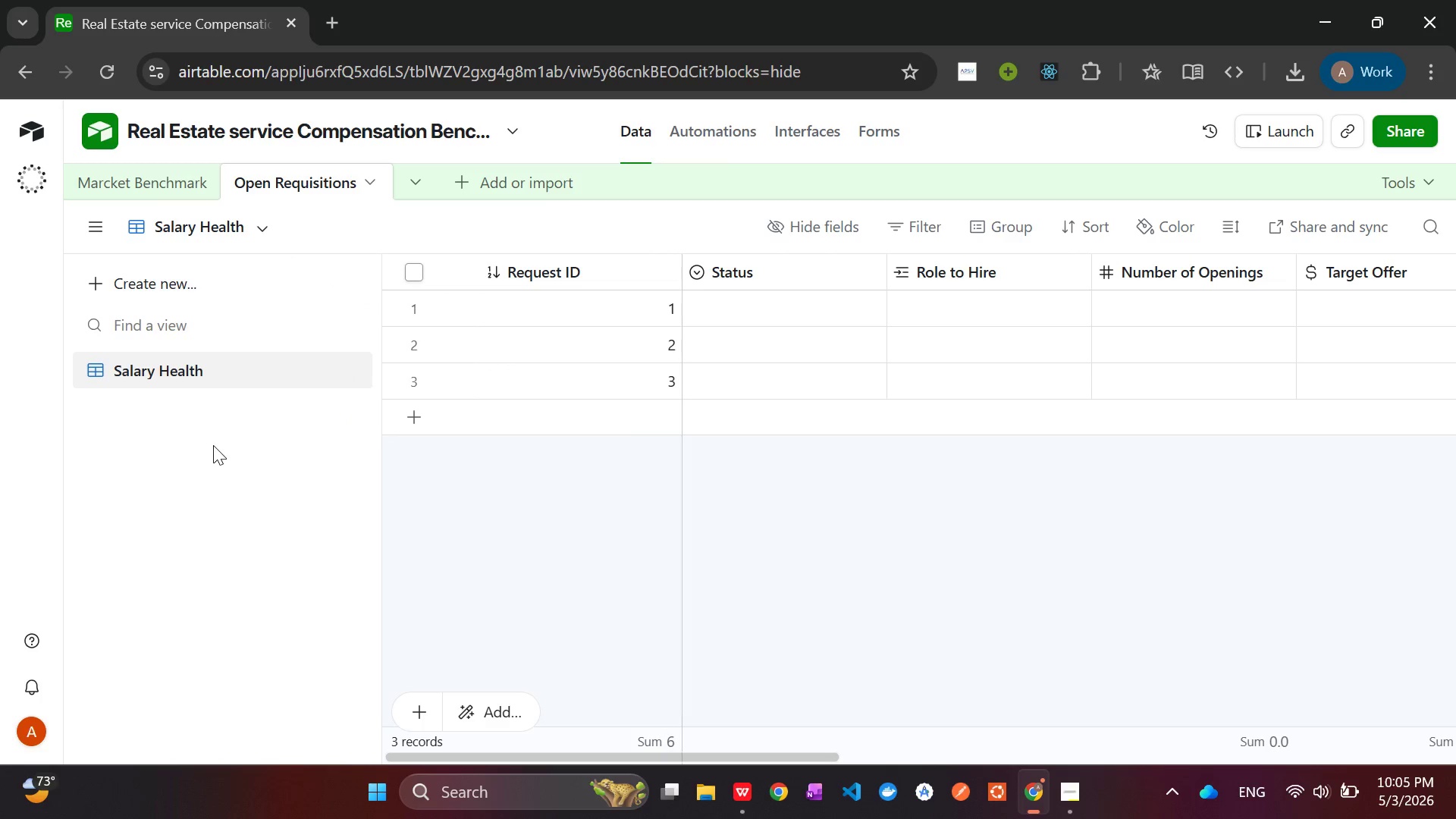 
left_click([999, 225])
 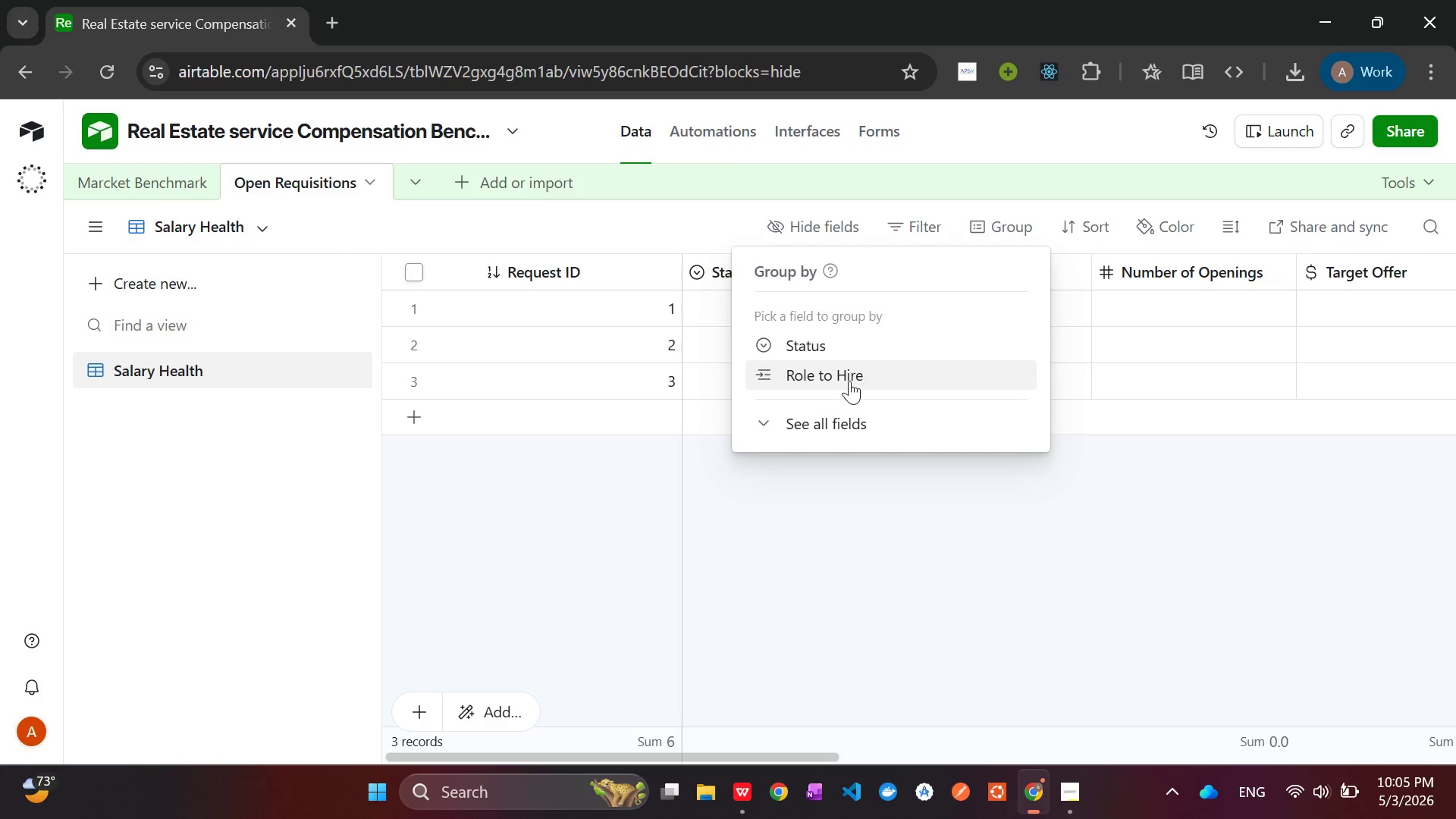 
wait(6.03)
 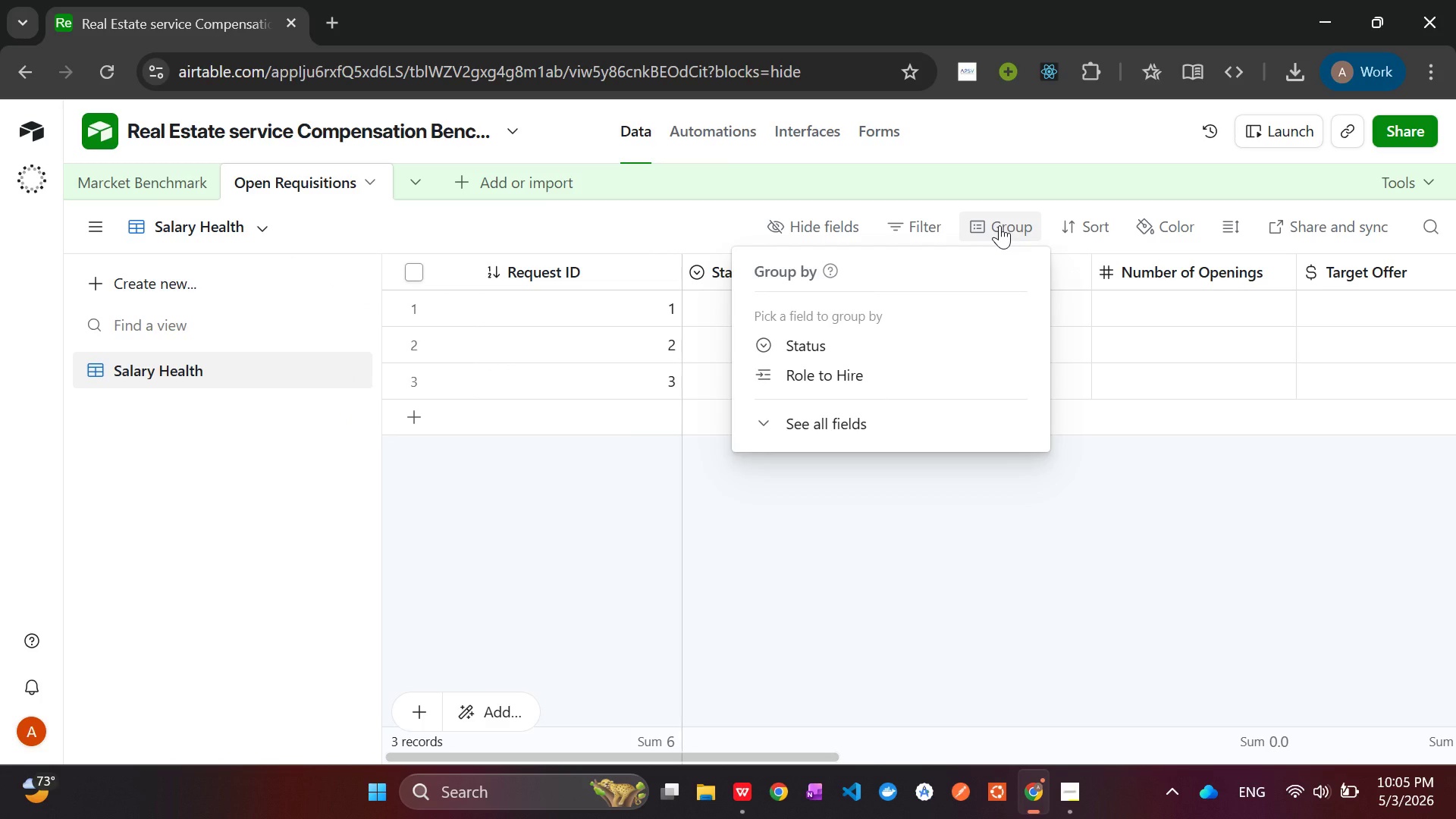 
left_click([783, 433])
 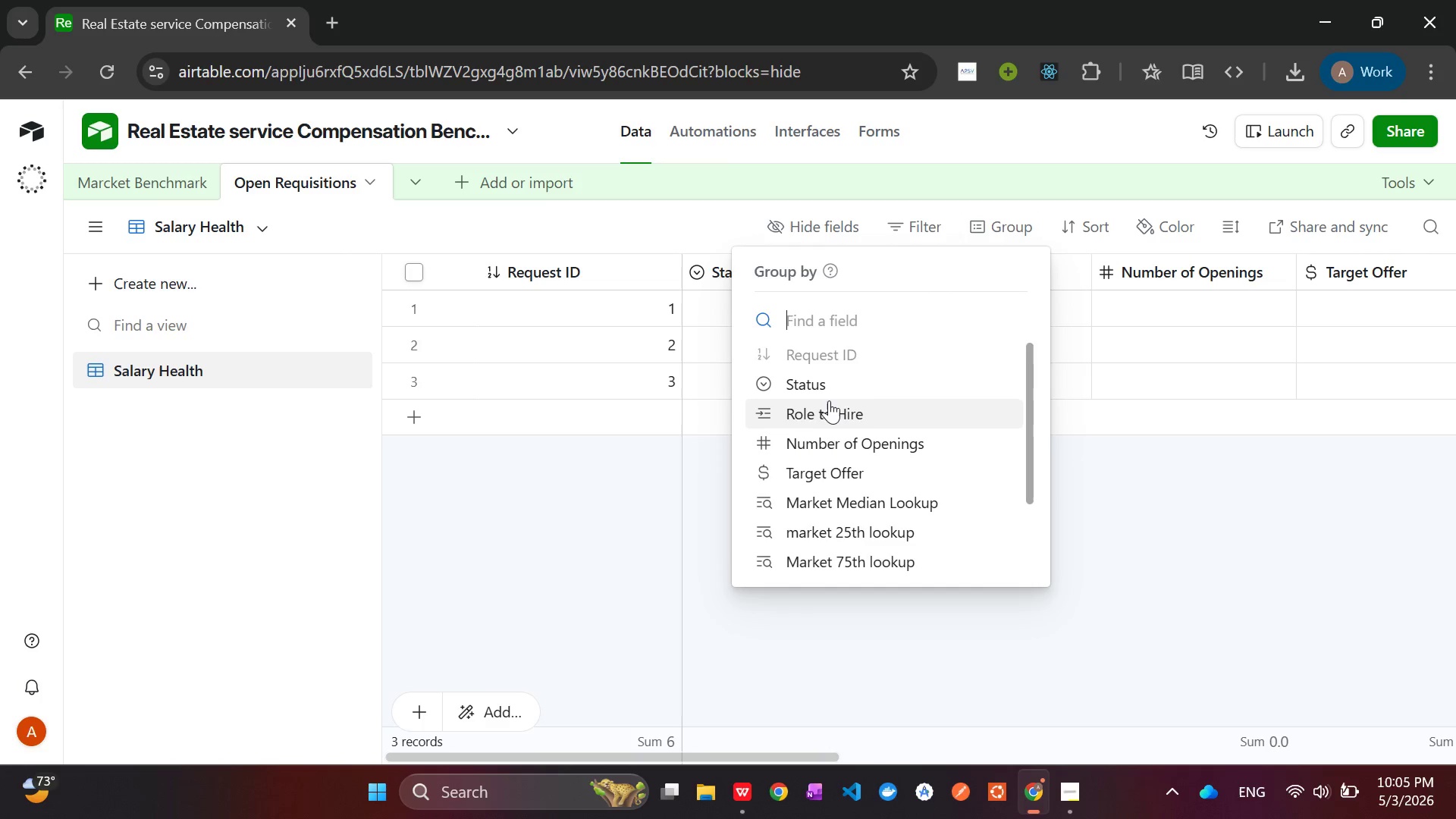 
scroll: coordinate [844, 460], scroll_direction: down, amount: 2.0
 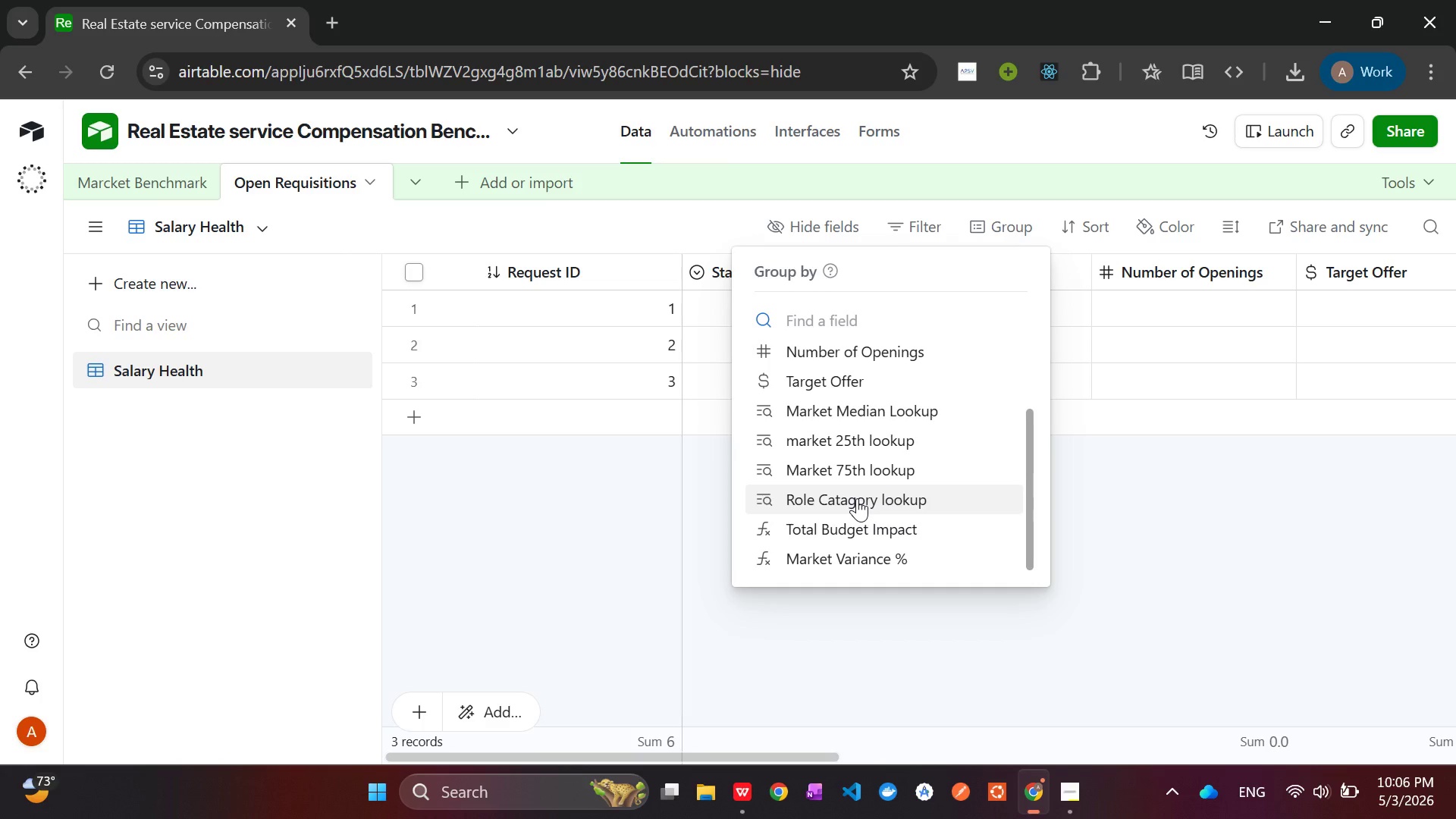 
left_click([857, 498])
 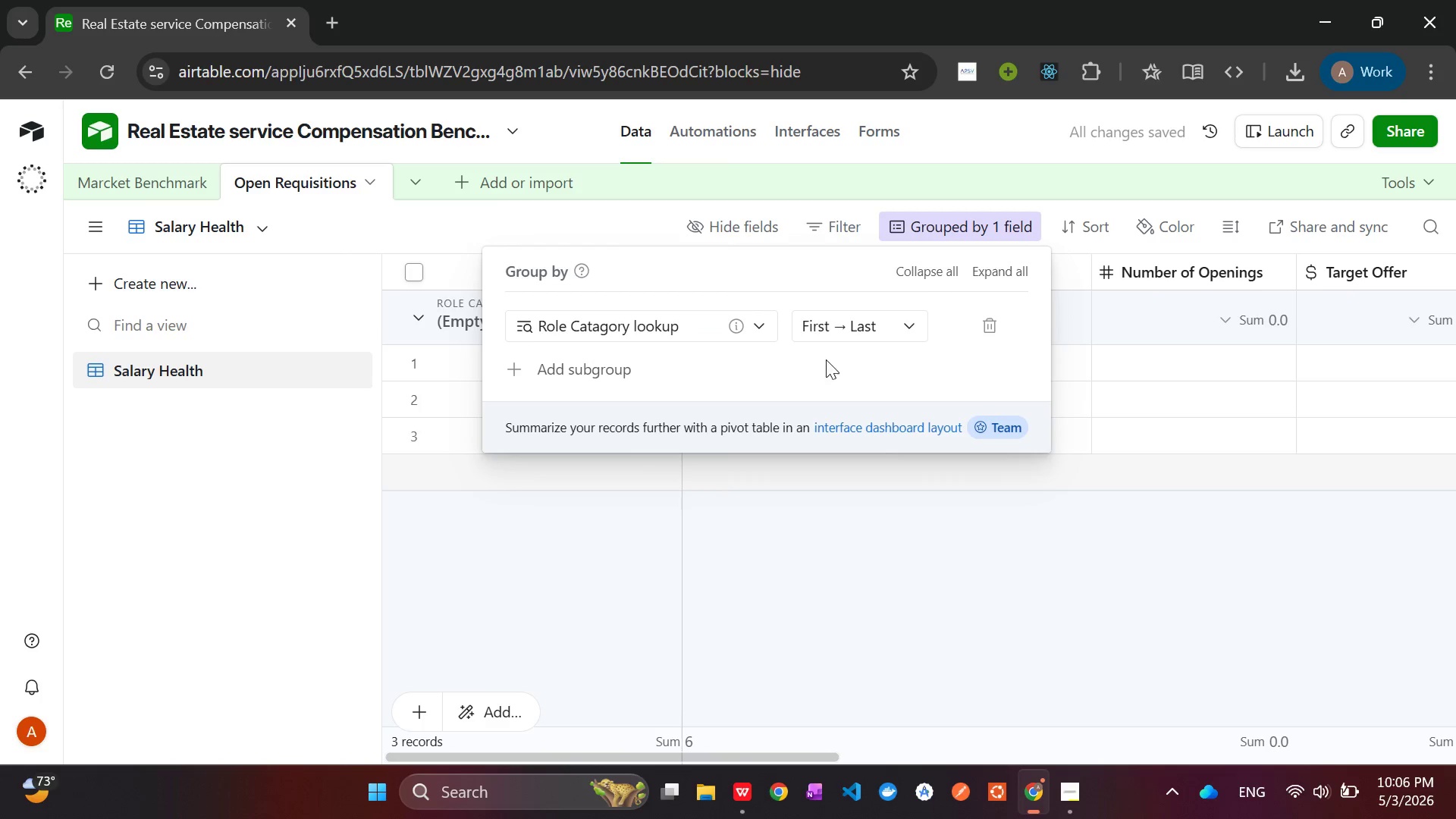 
left_click([824, 330])
 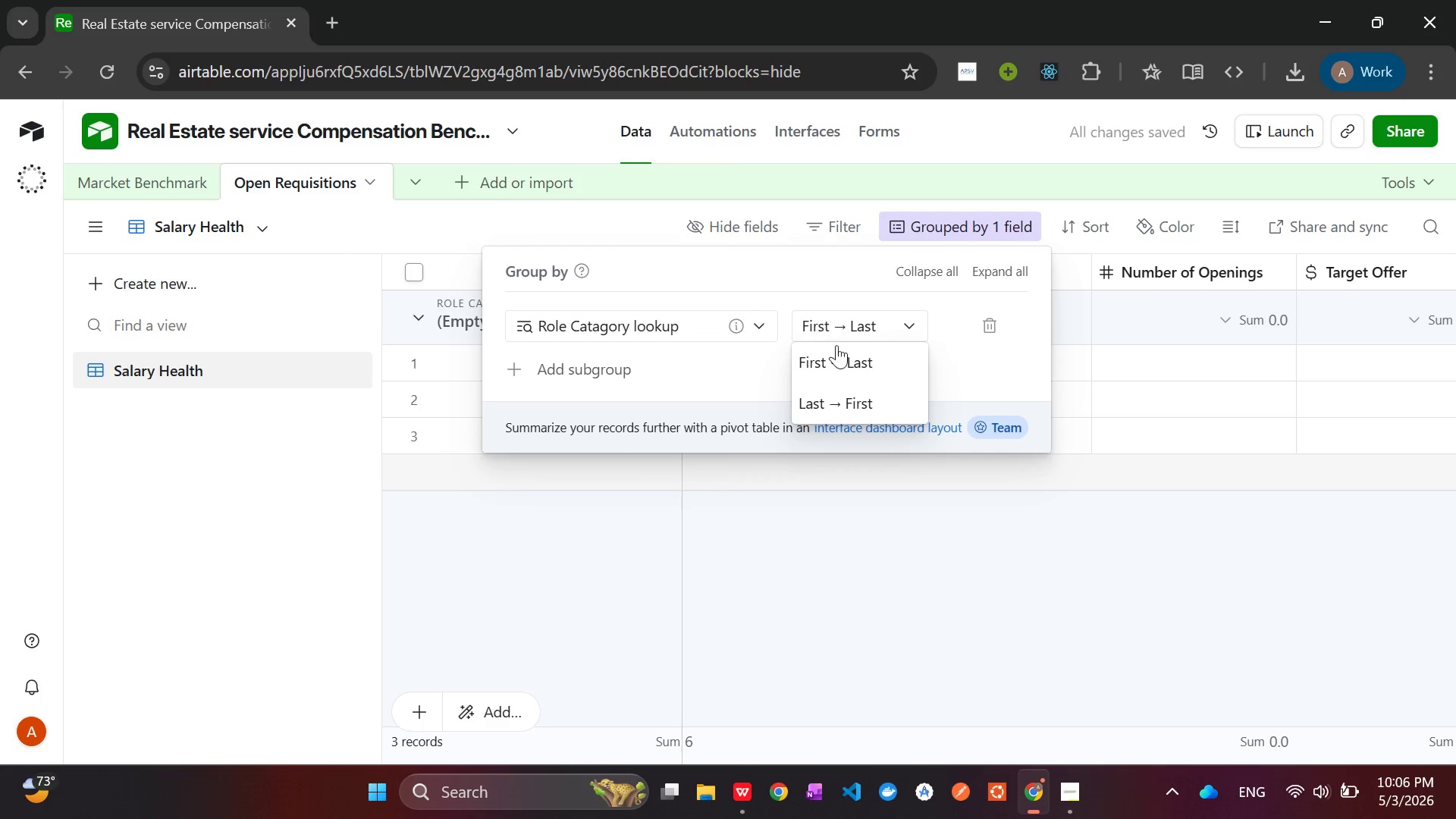 
left_click([839, 367])
 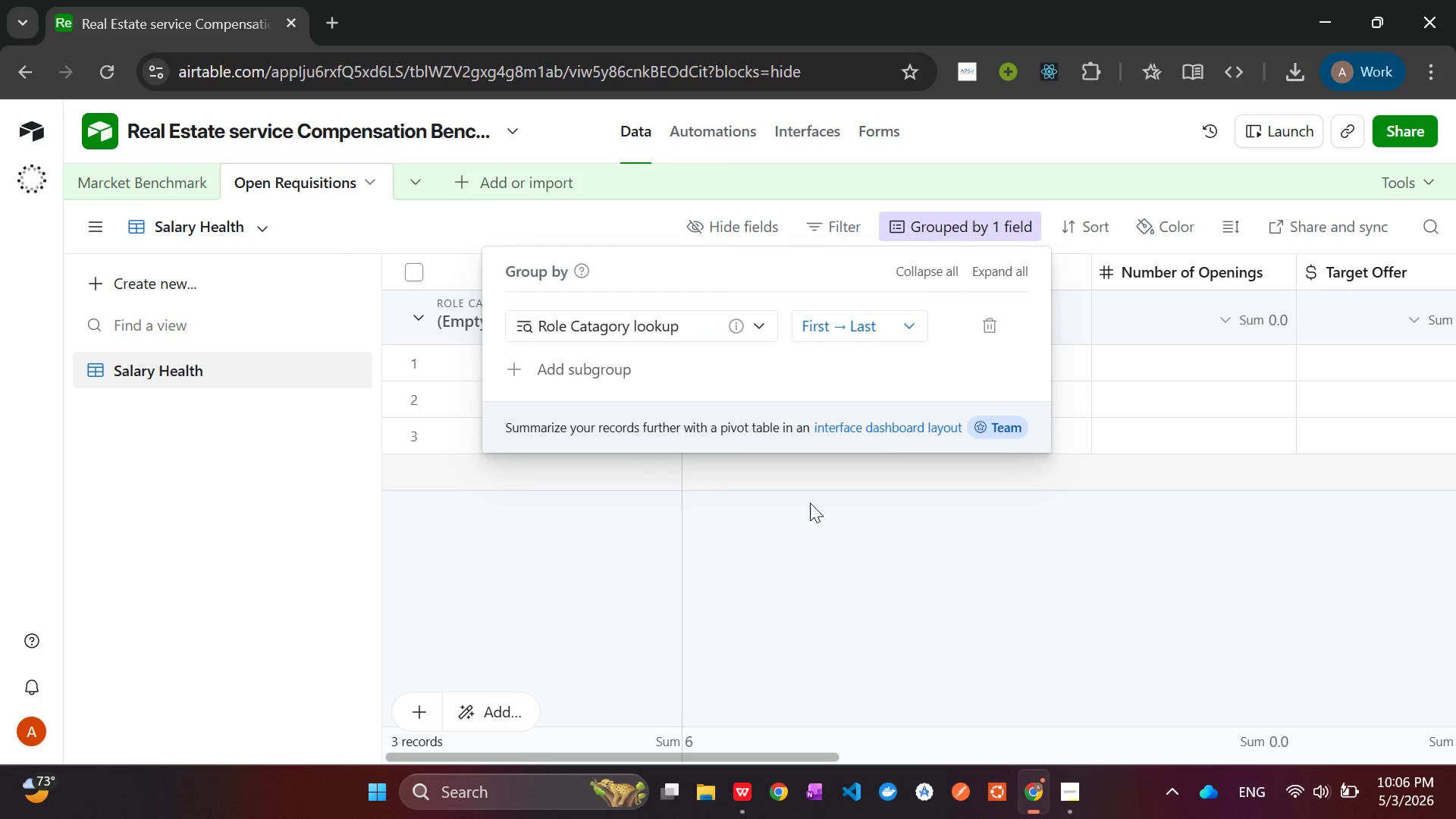 
left_click([814, 536])
 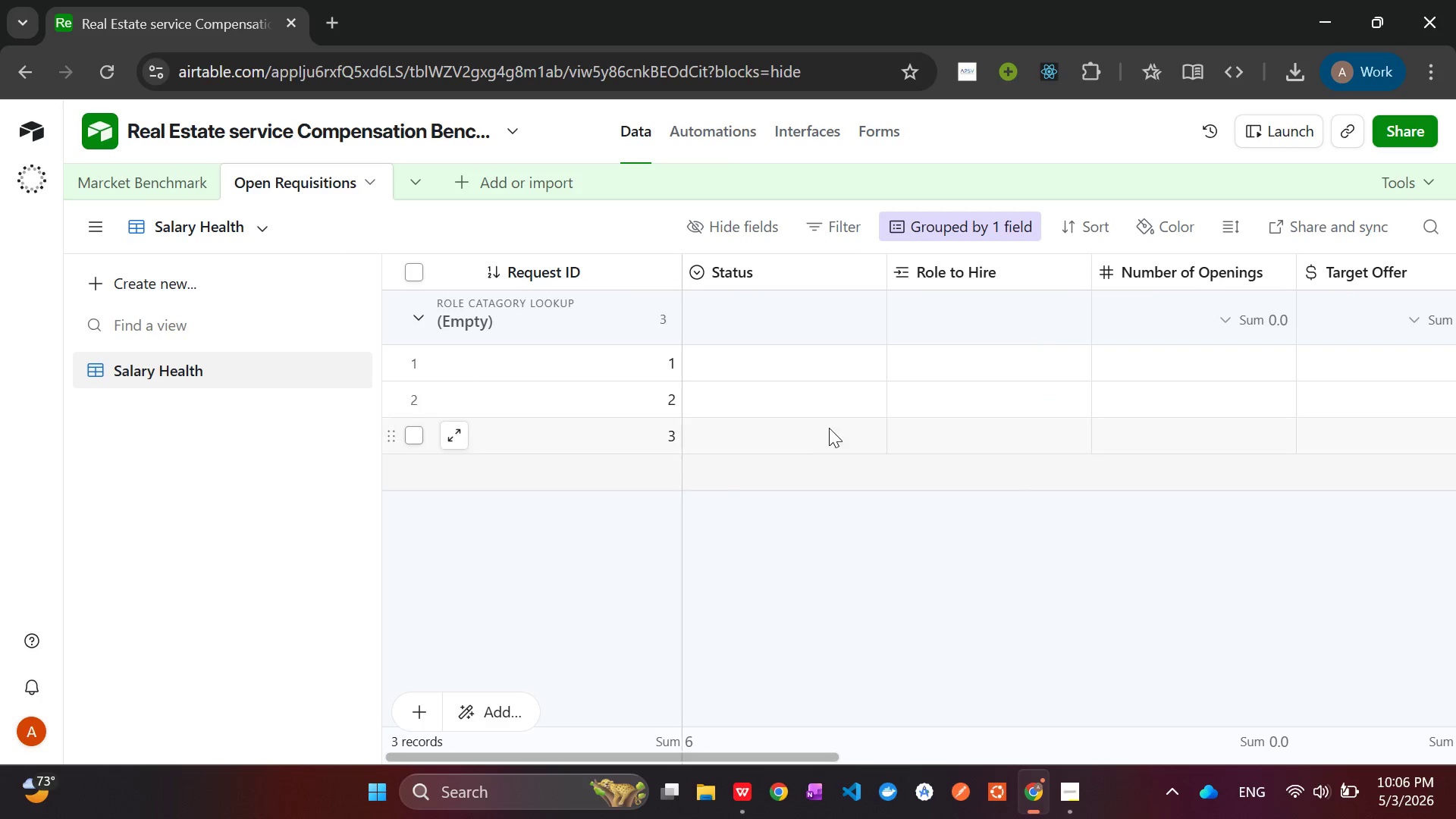 
scroll: coordinate [832, 421], scroll_direction: down, amount: 1.0
 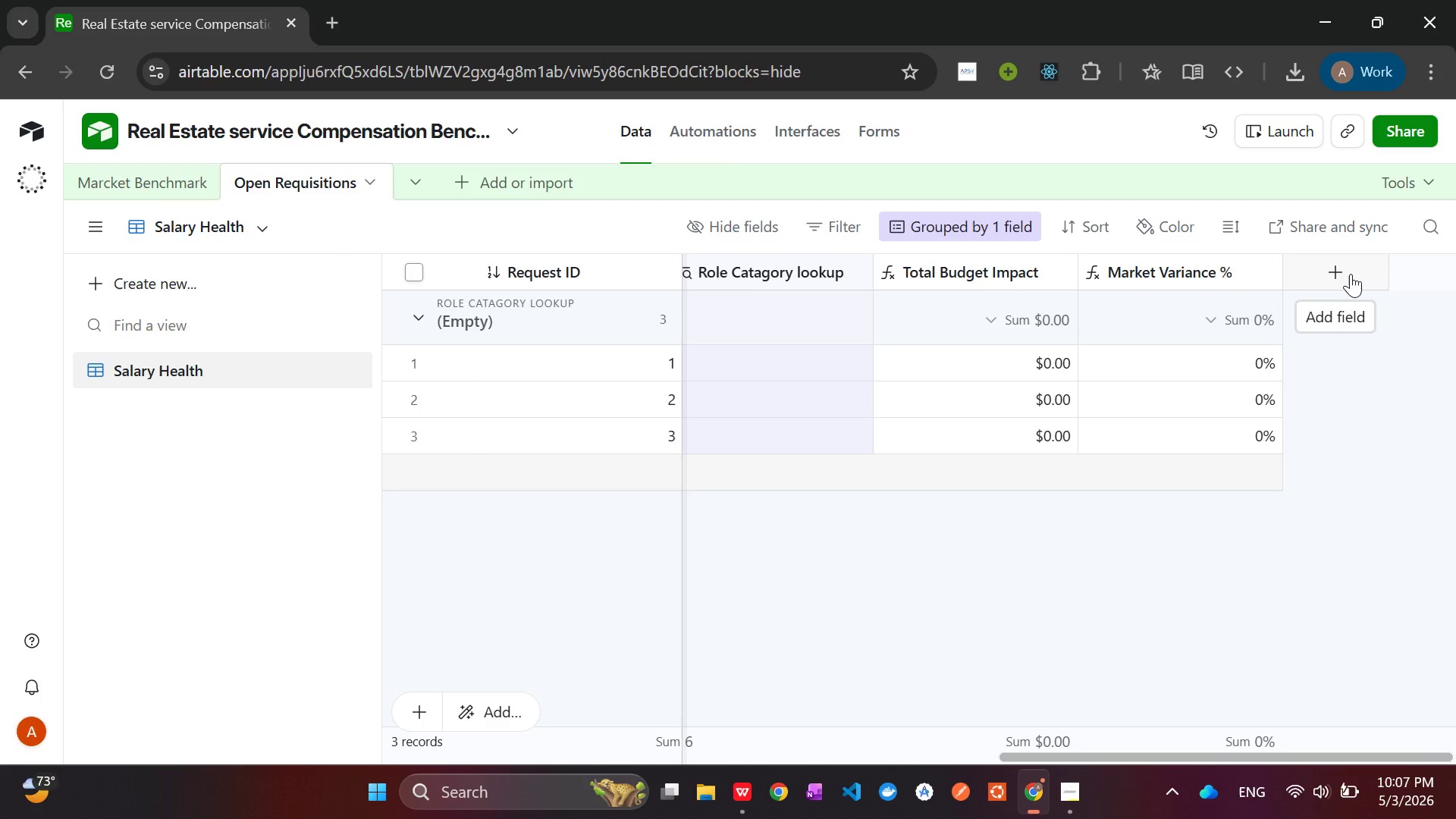 
wait(70.28)
 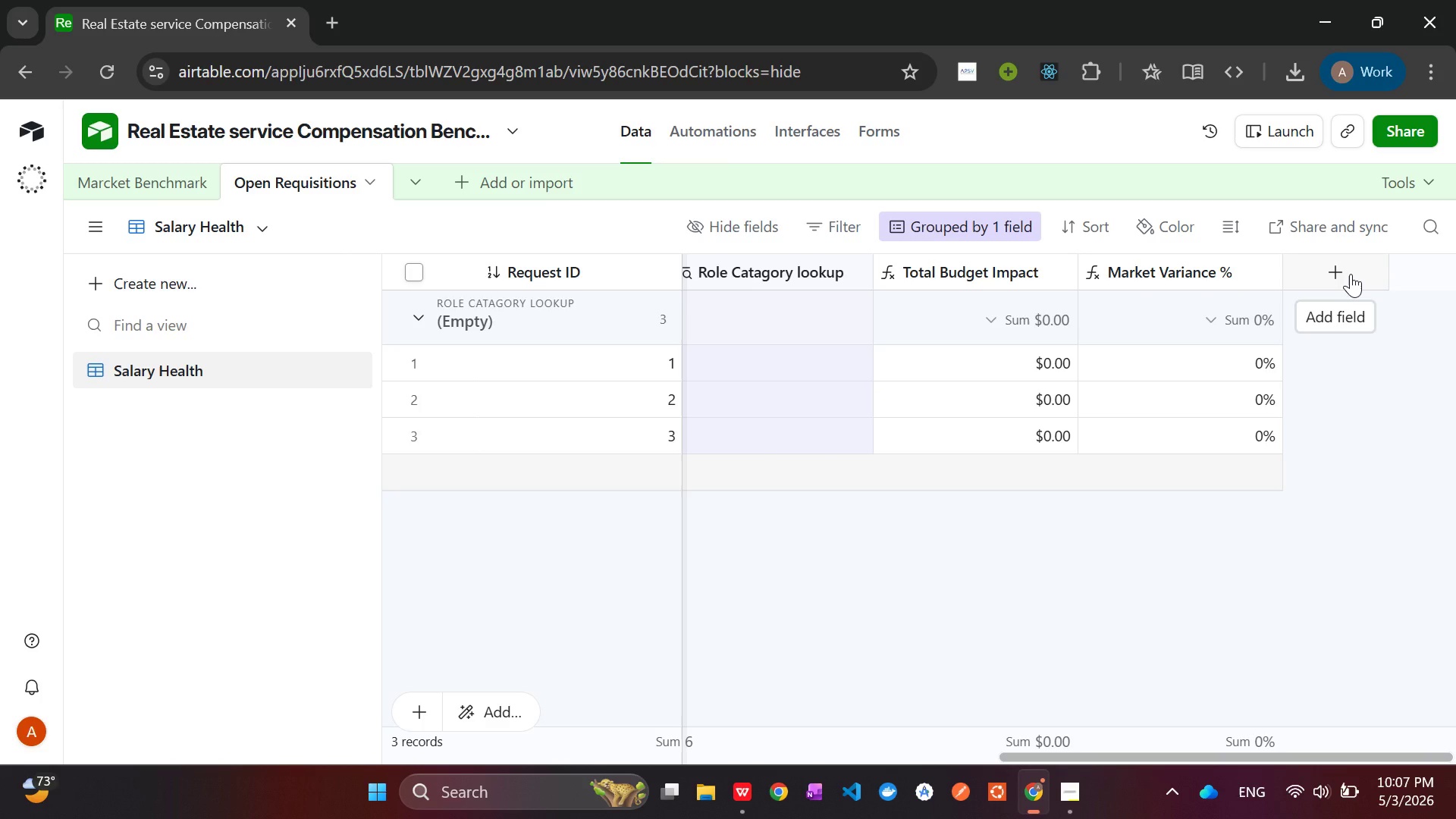 
left_click([1351, 274])
 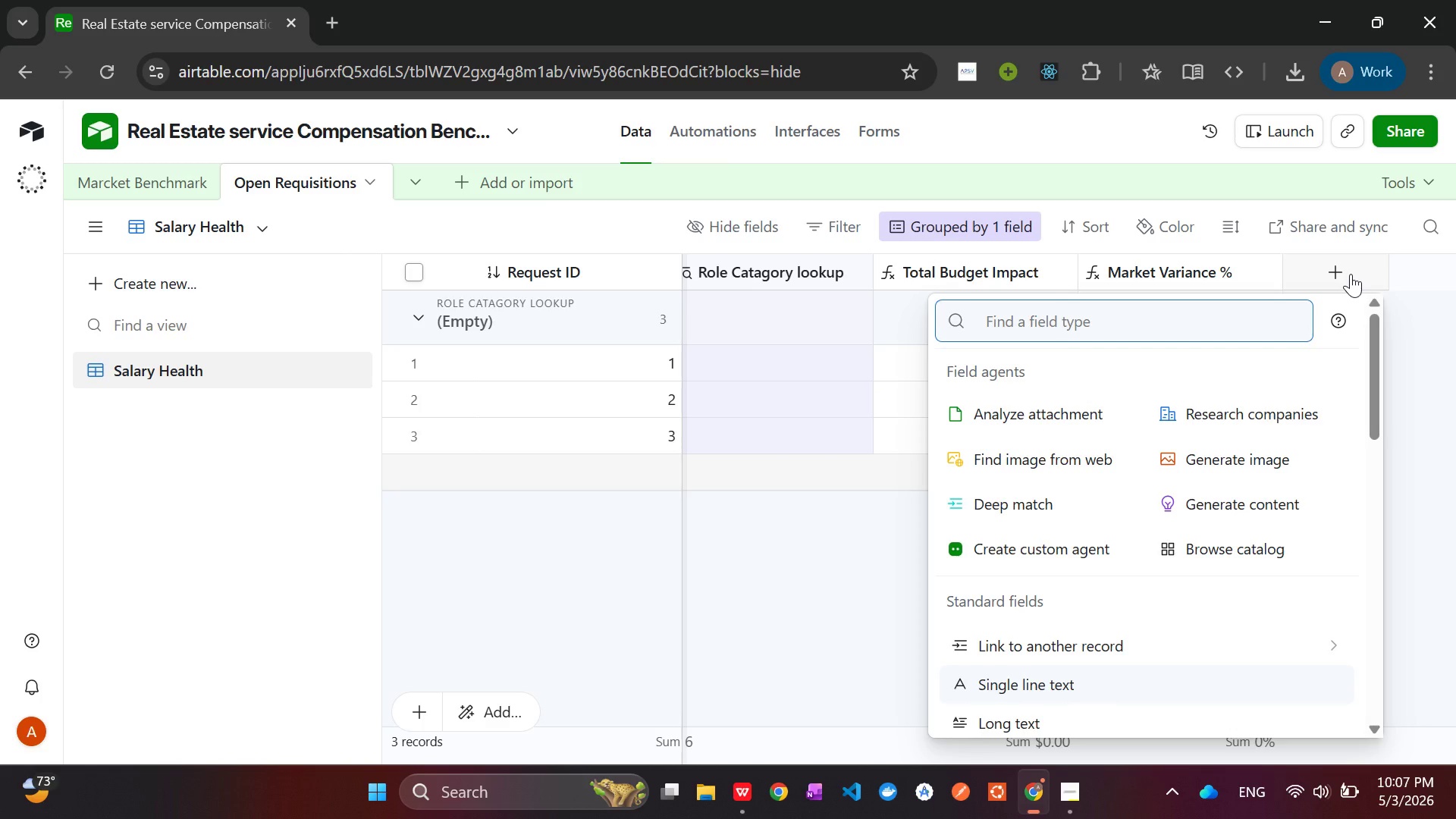 
type(form)
 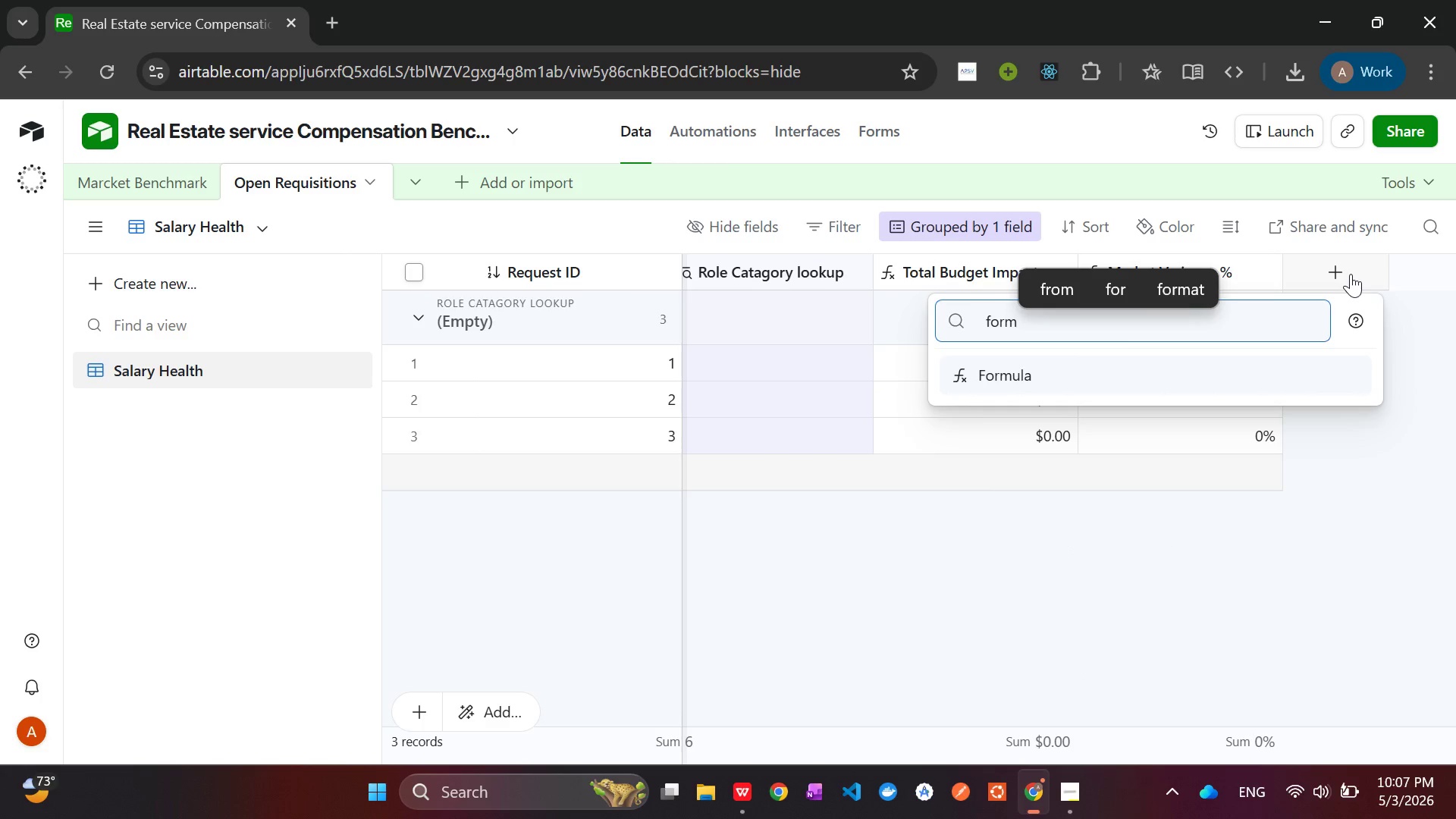 
key(Enter)
 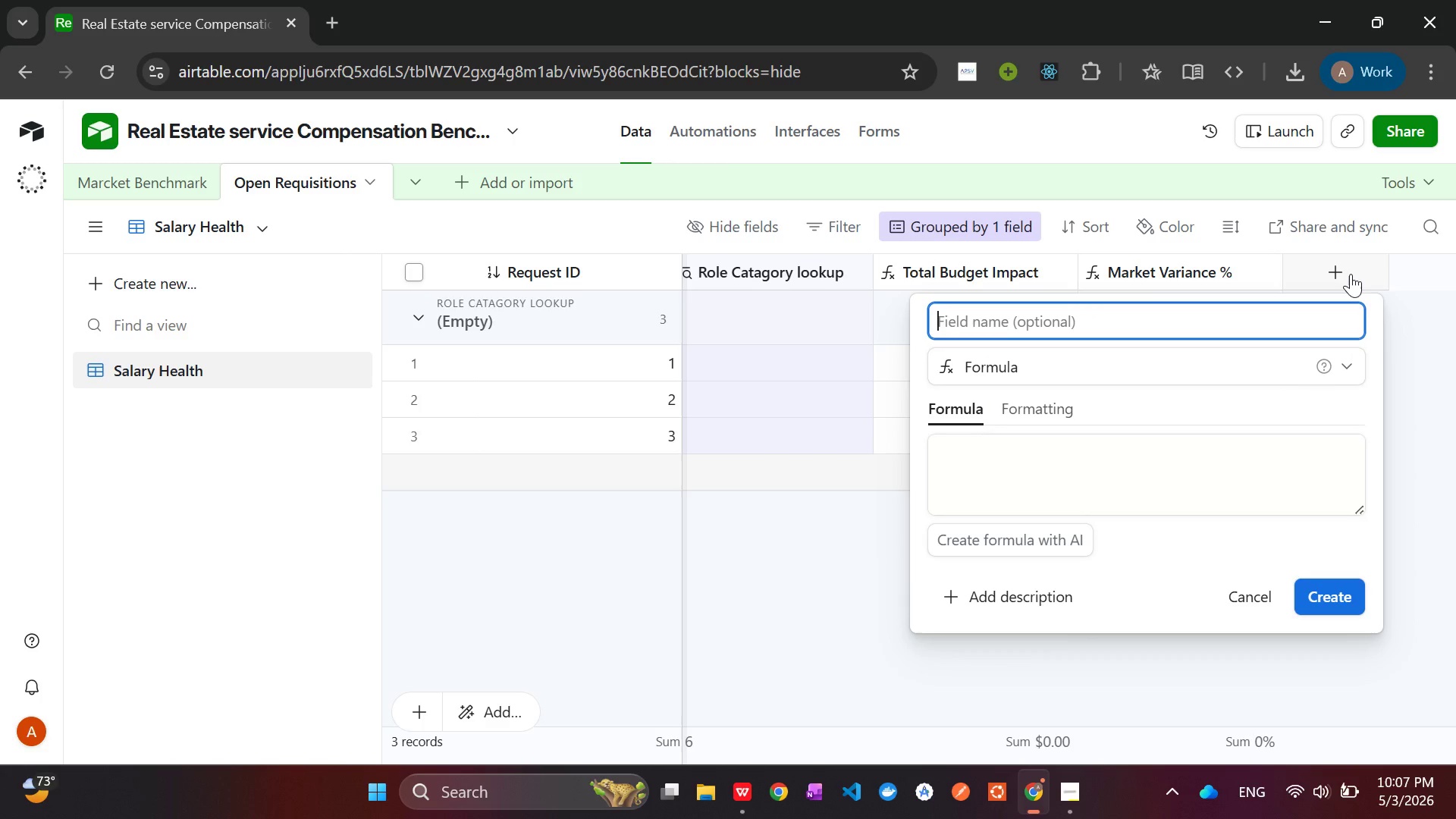 
type(Health Warning)
 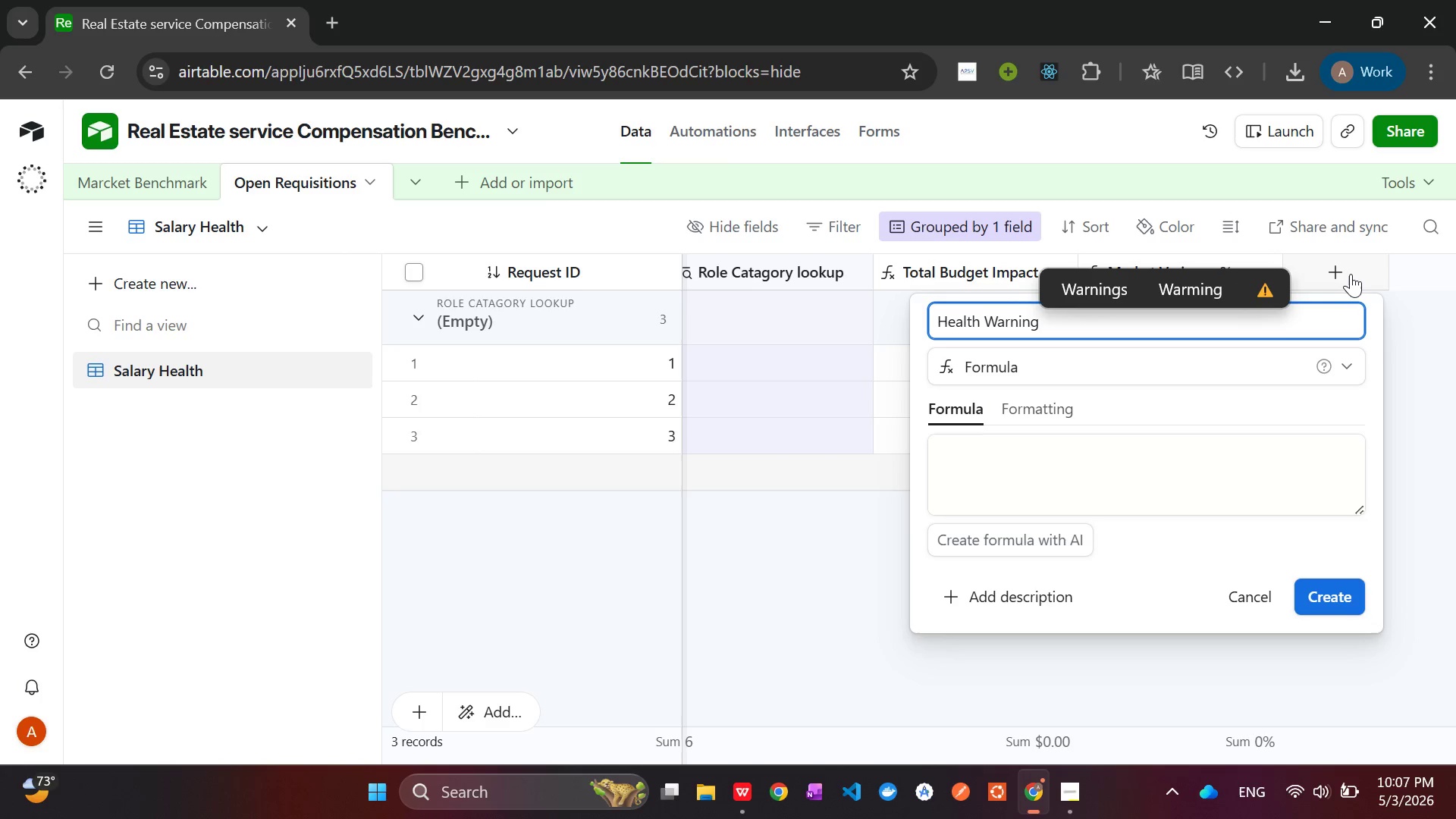 
wait(5.59)
 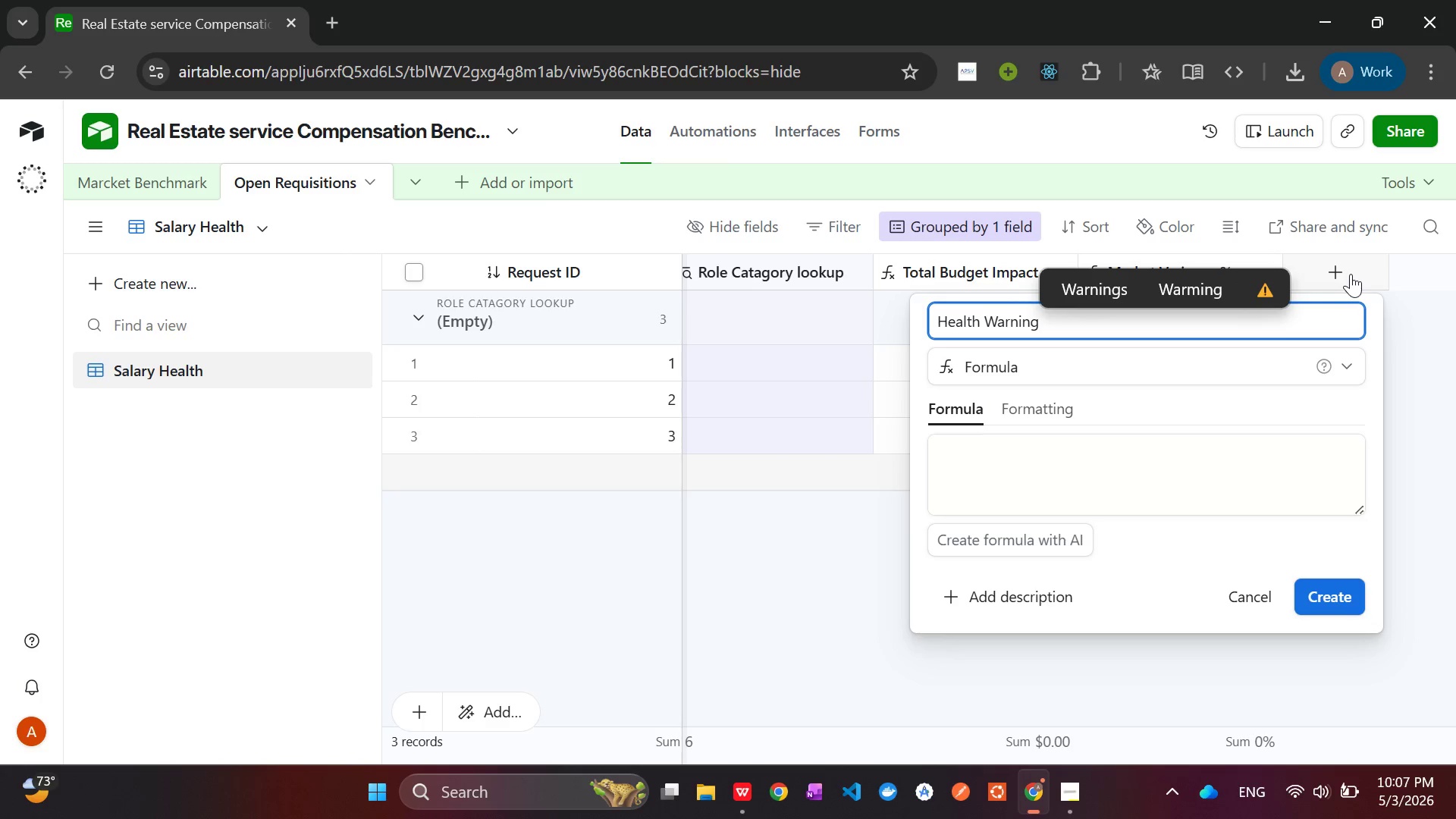 
left_click([1094, 452])
 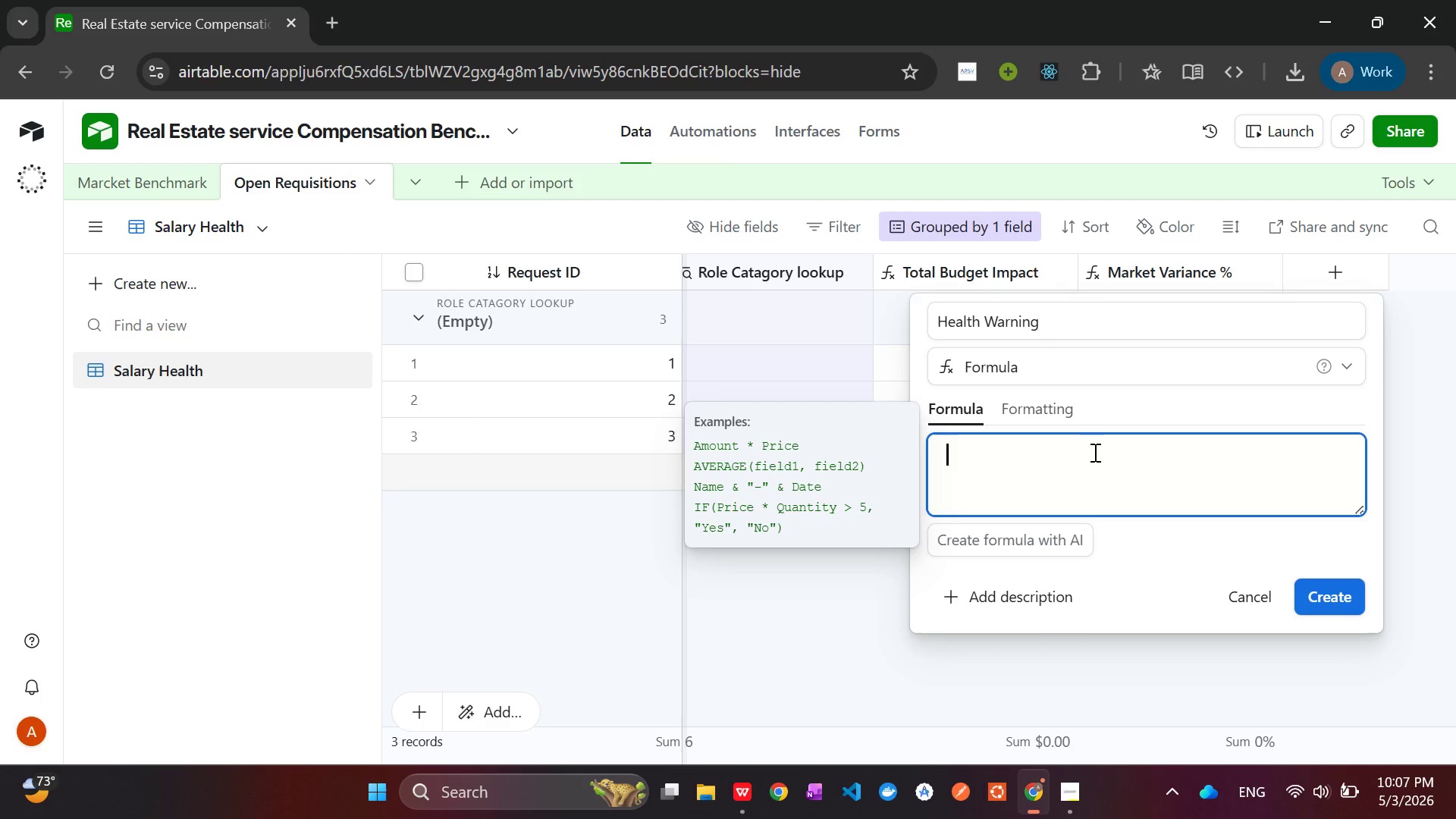 
type(IF({Trg)
key(Tab)
type( < {Mrket)
 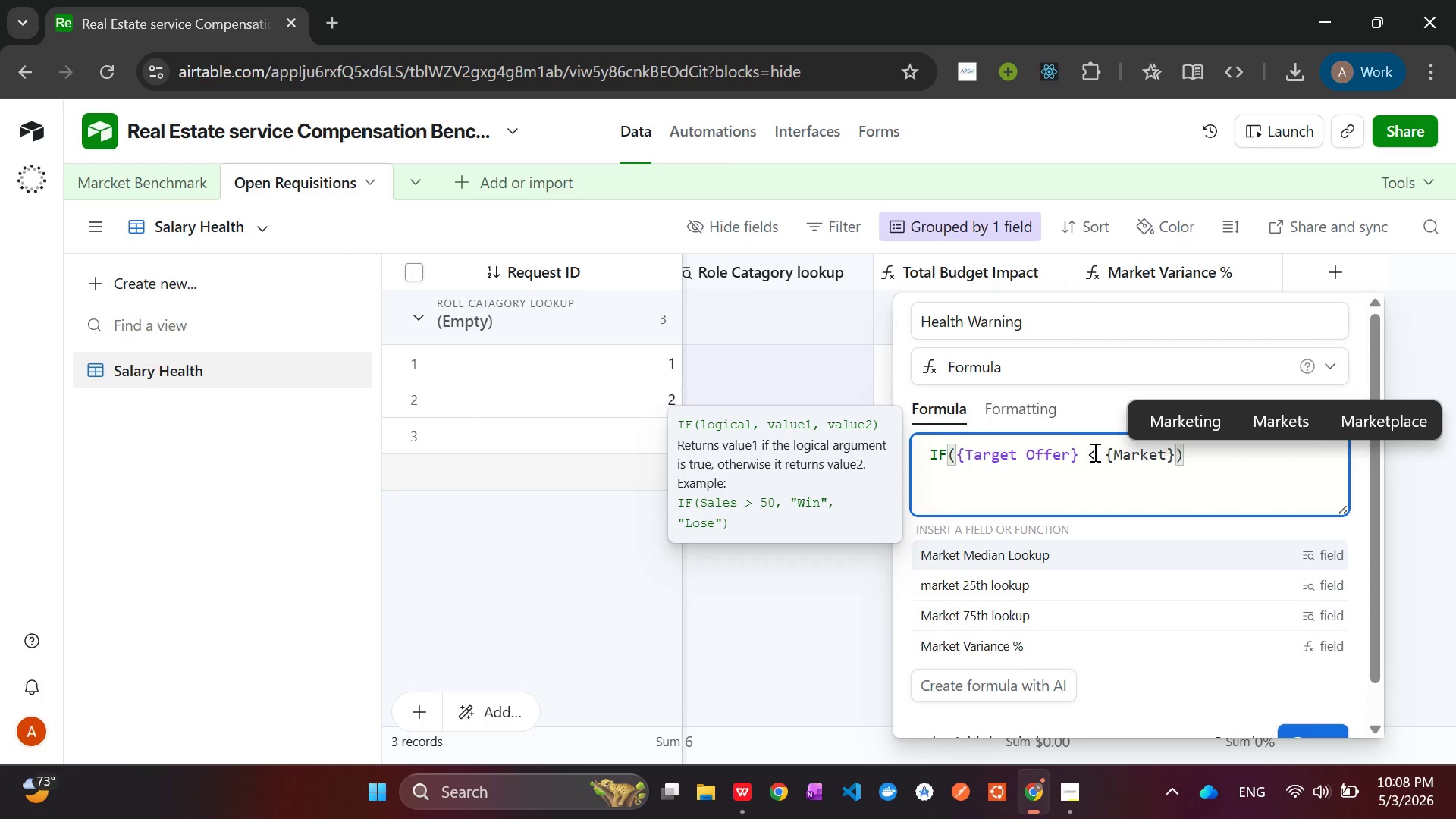 
 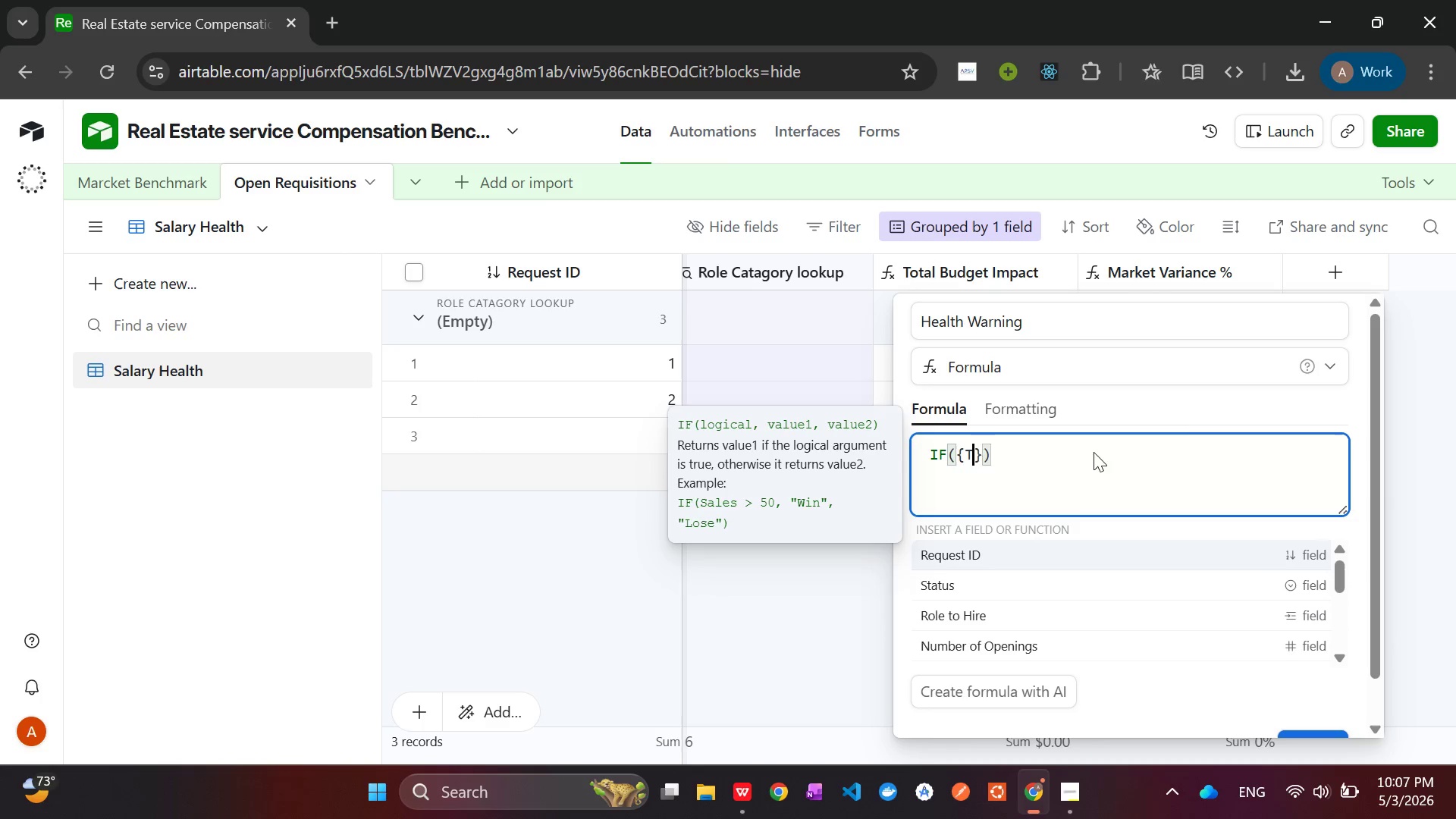 
hold_key(key=A, duration=11.42)
 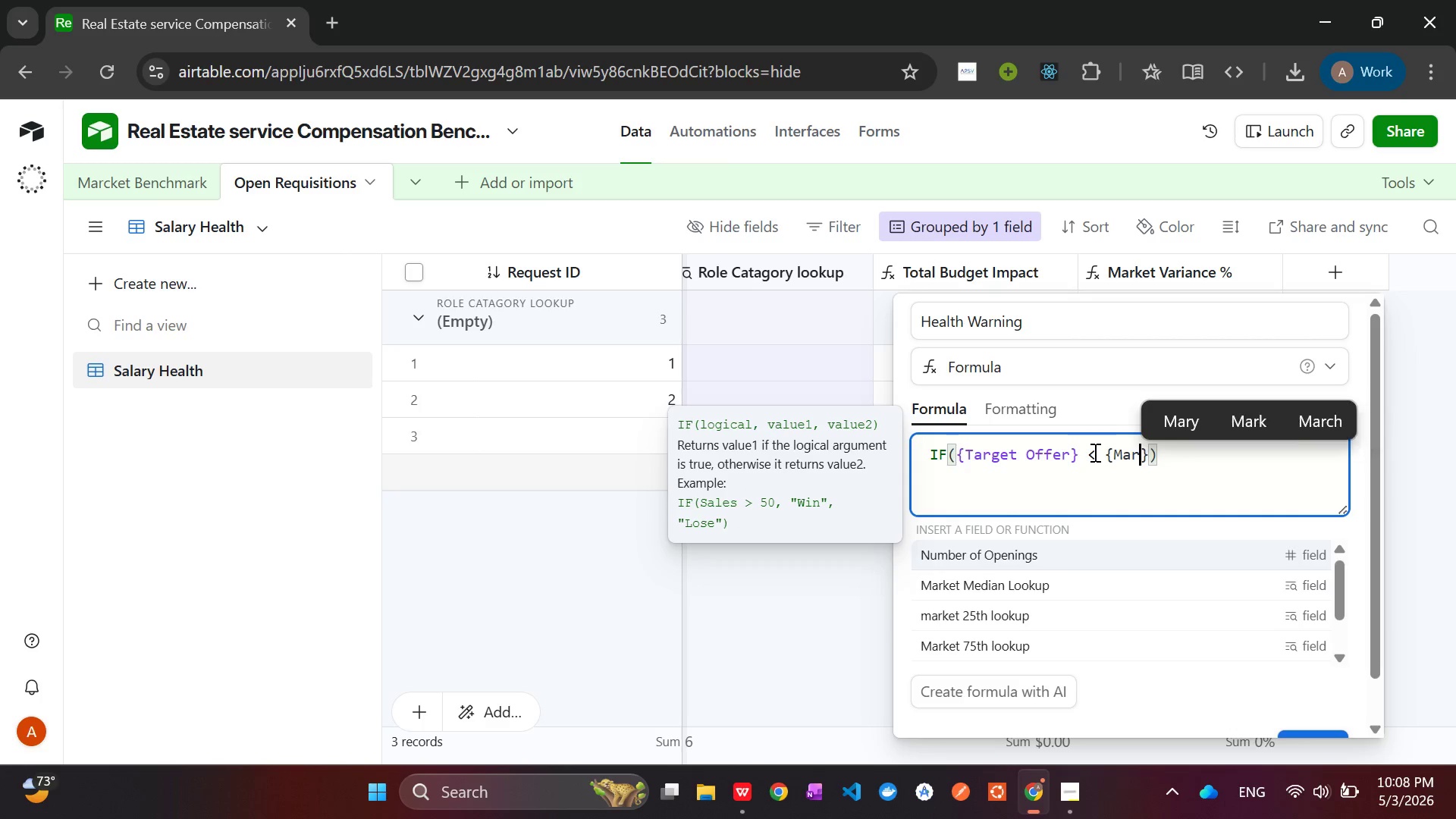 
wait(13.92)
 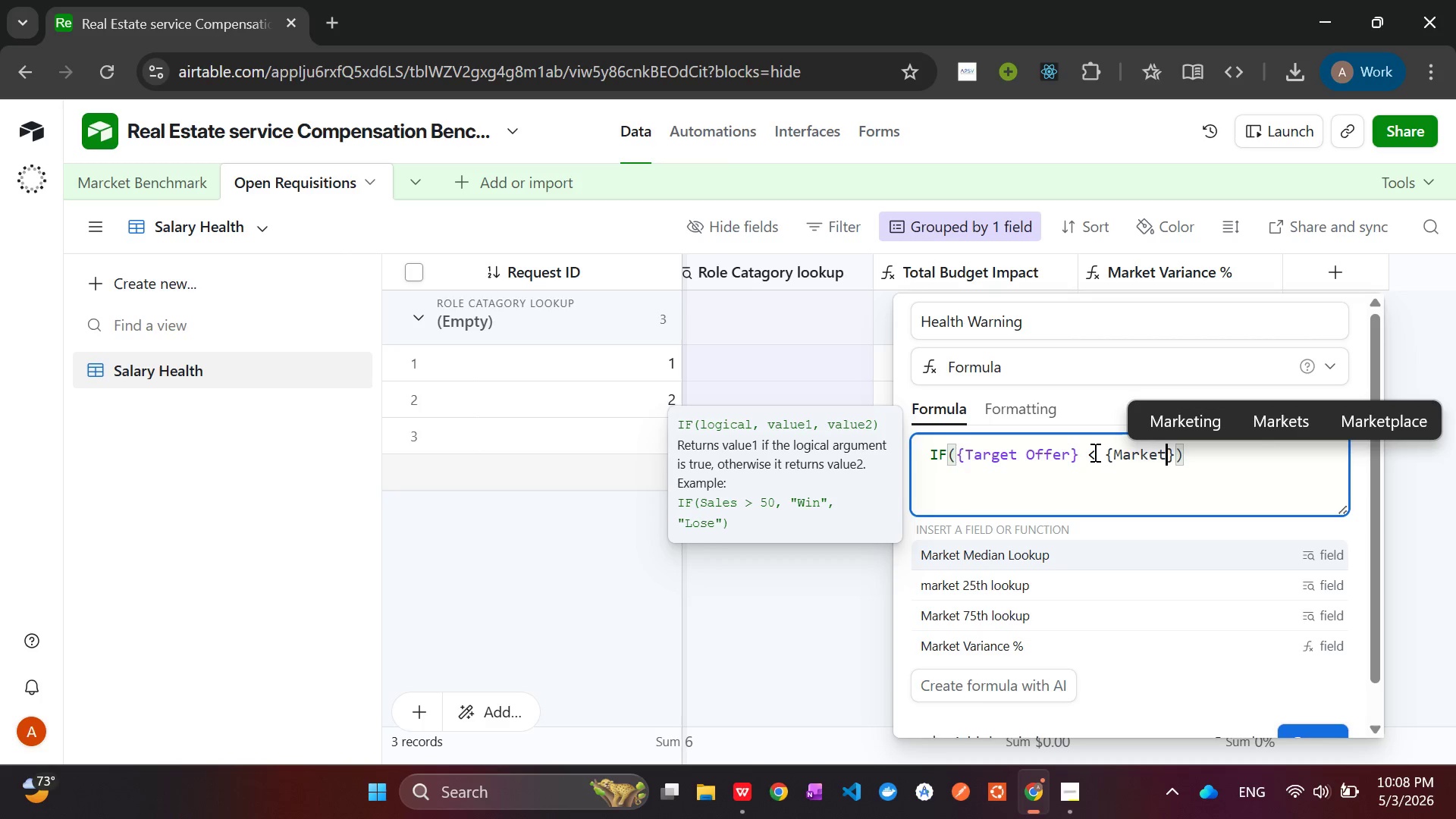 
key(ArrowDown)
 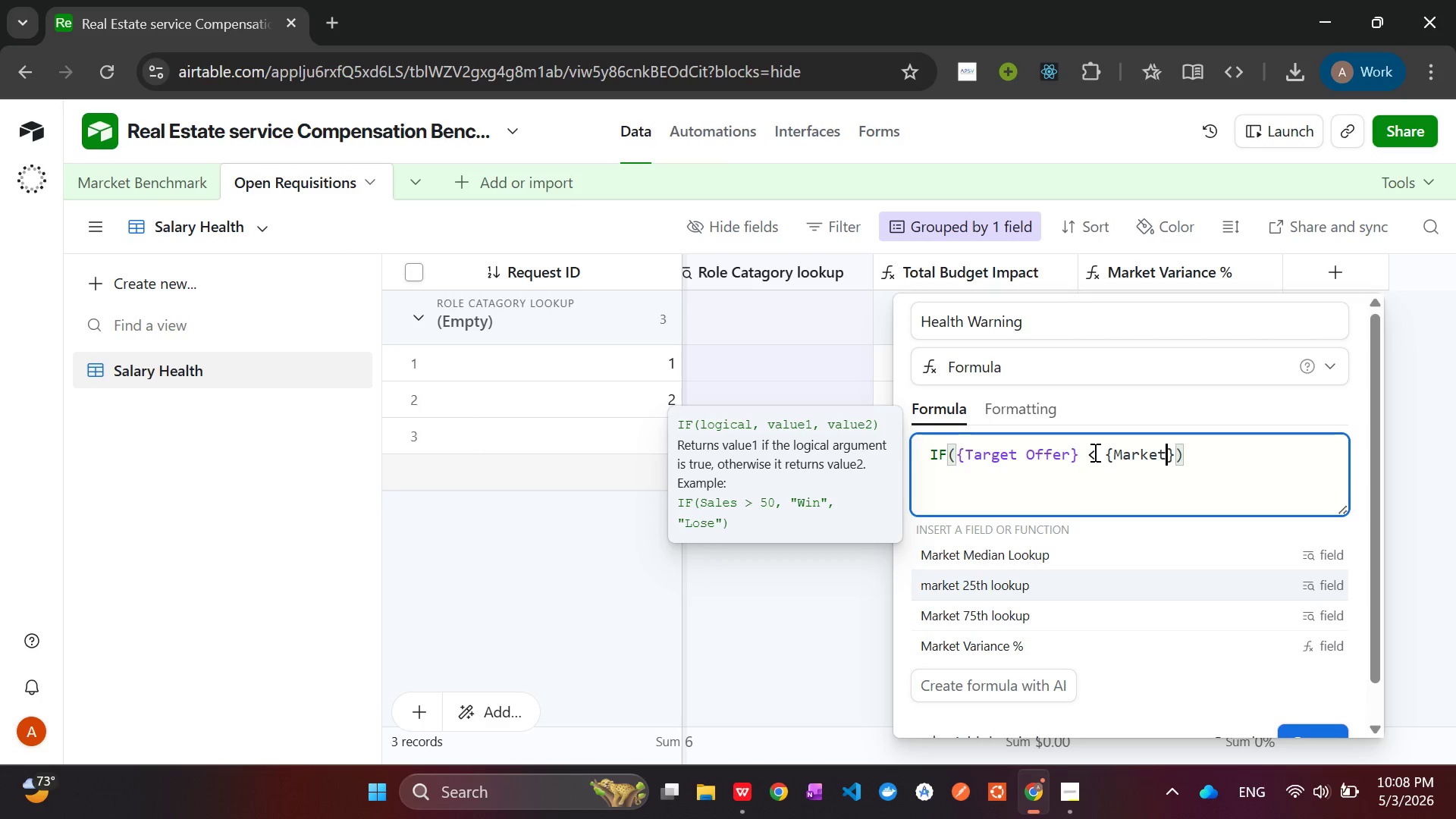 
key(Enter)
 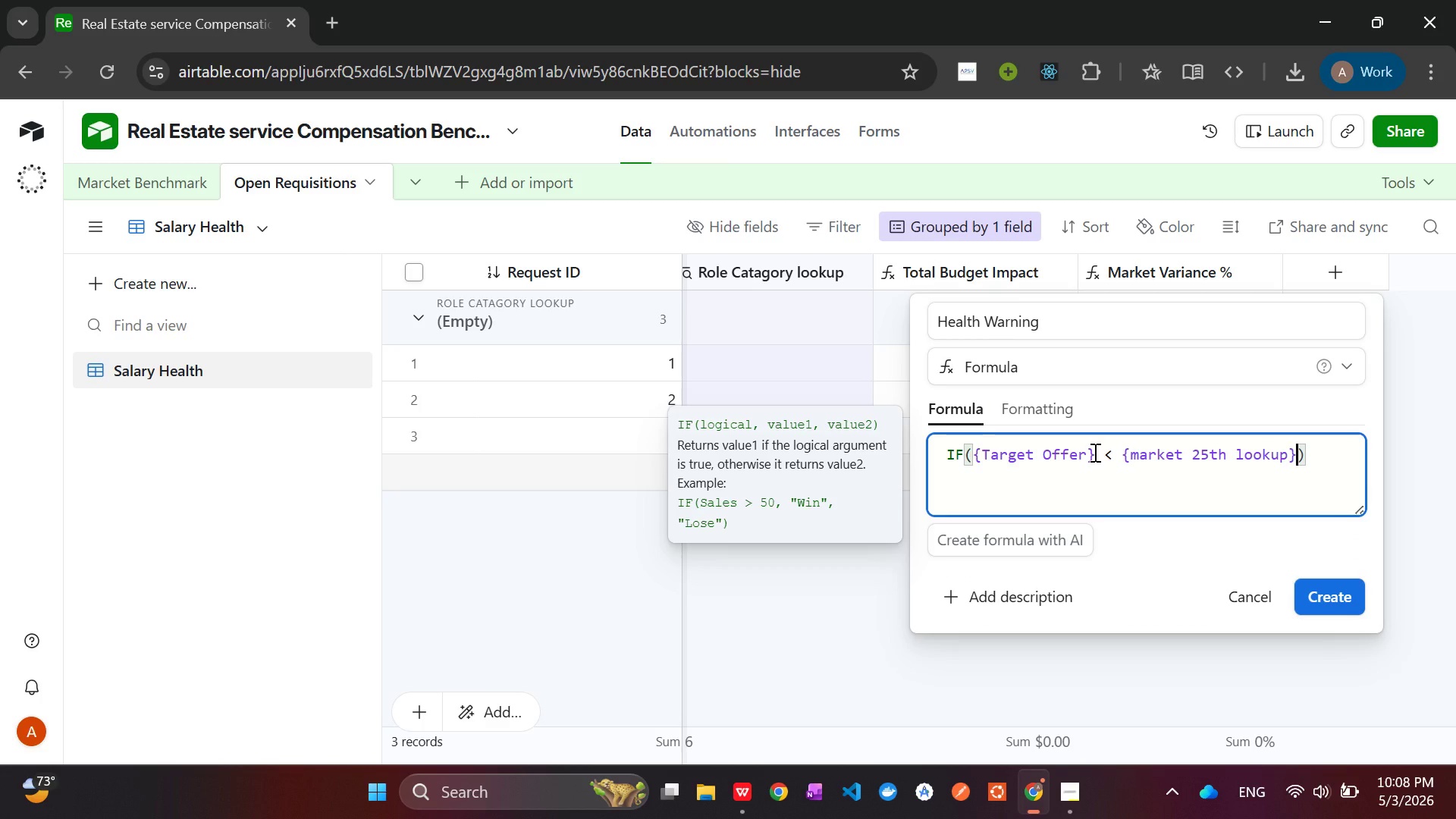 
key(ArrowRight)
 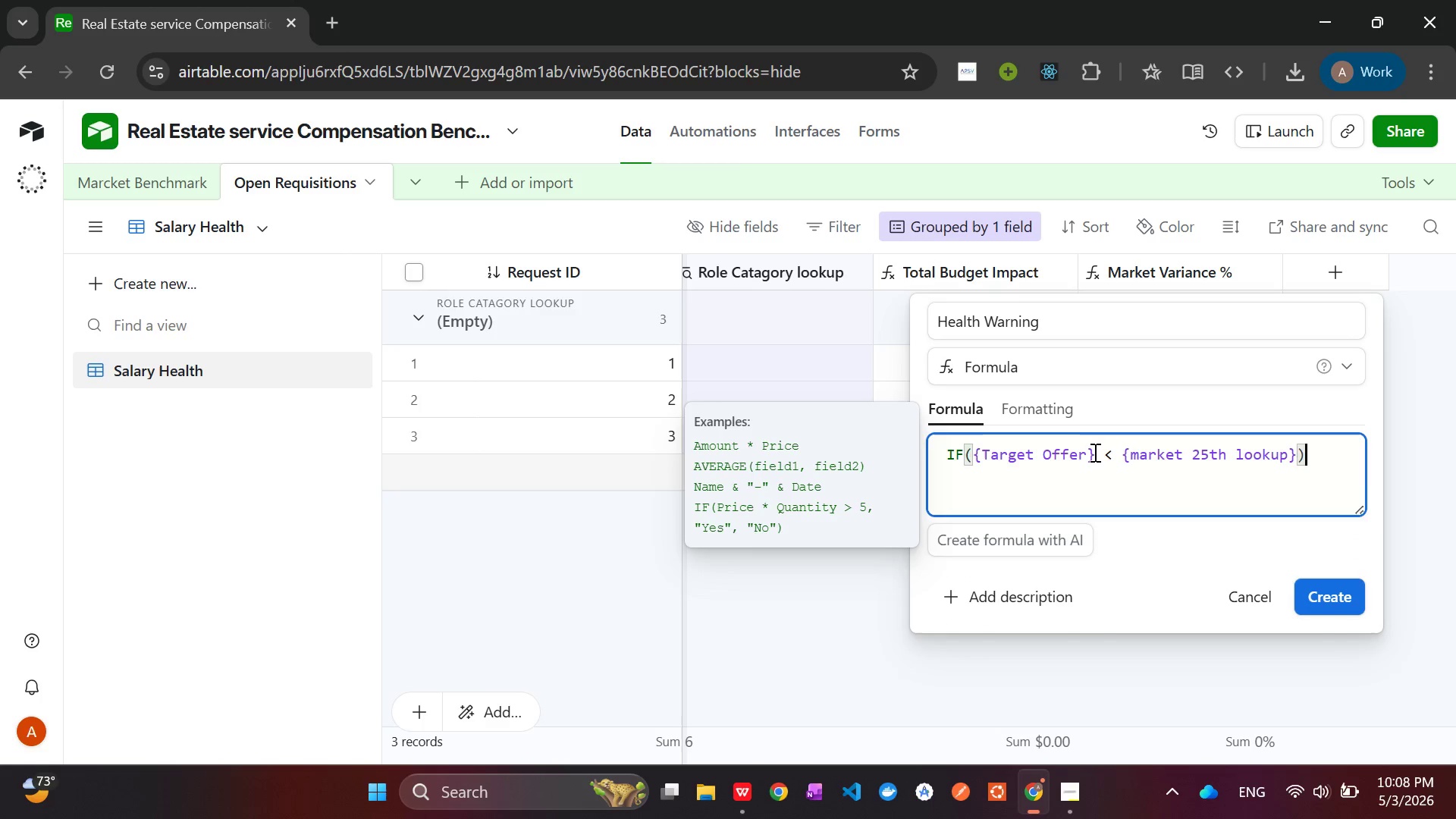 
key(ArrowLeft)
 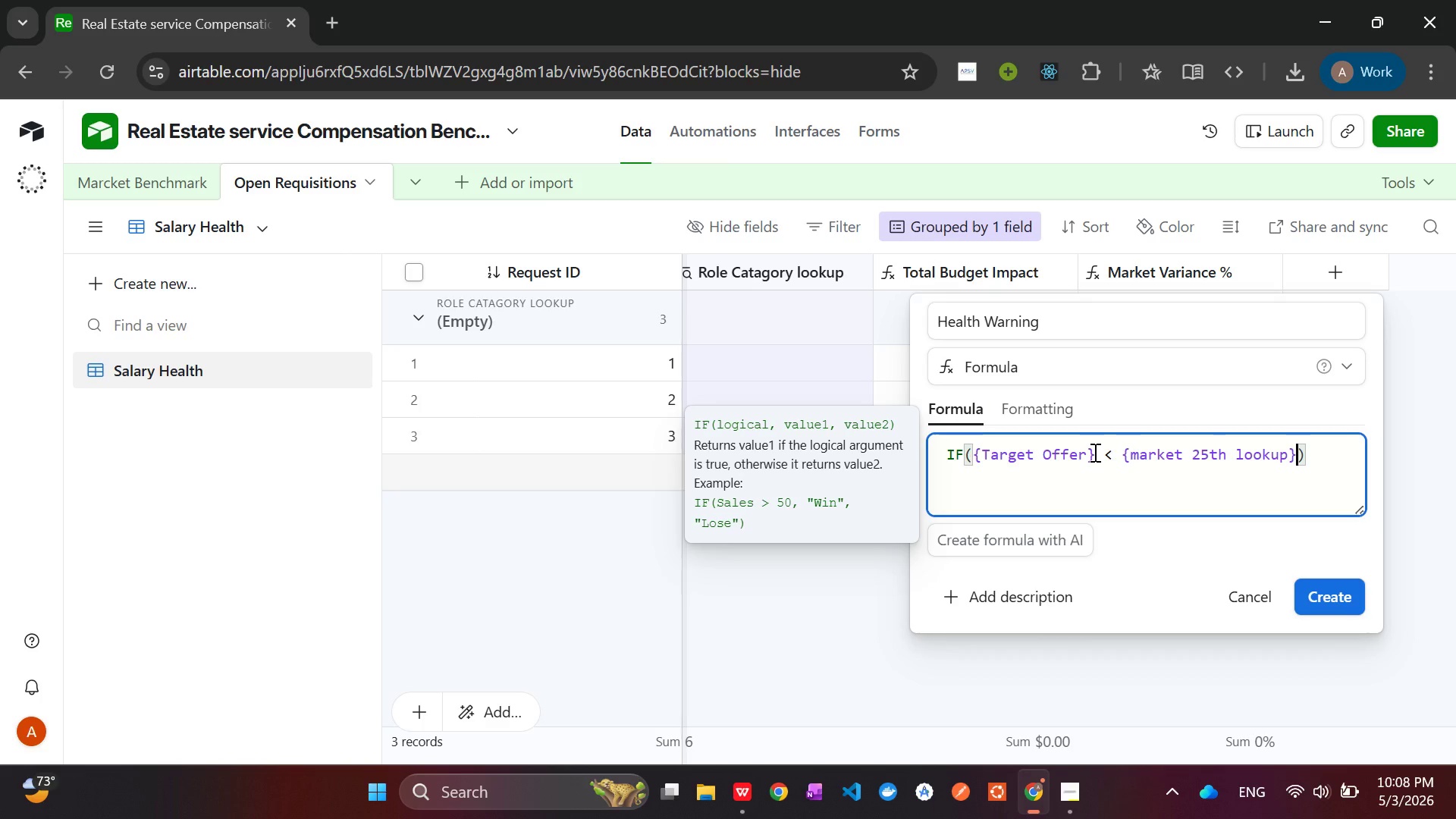 
key(Comma)
 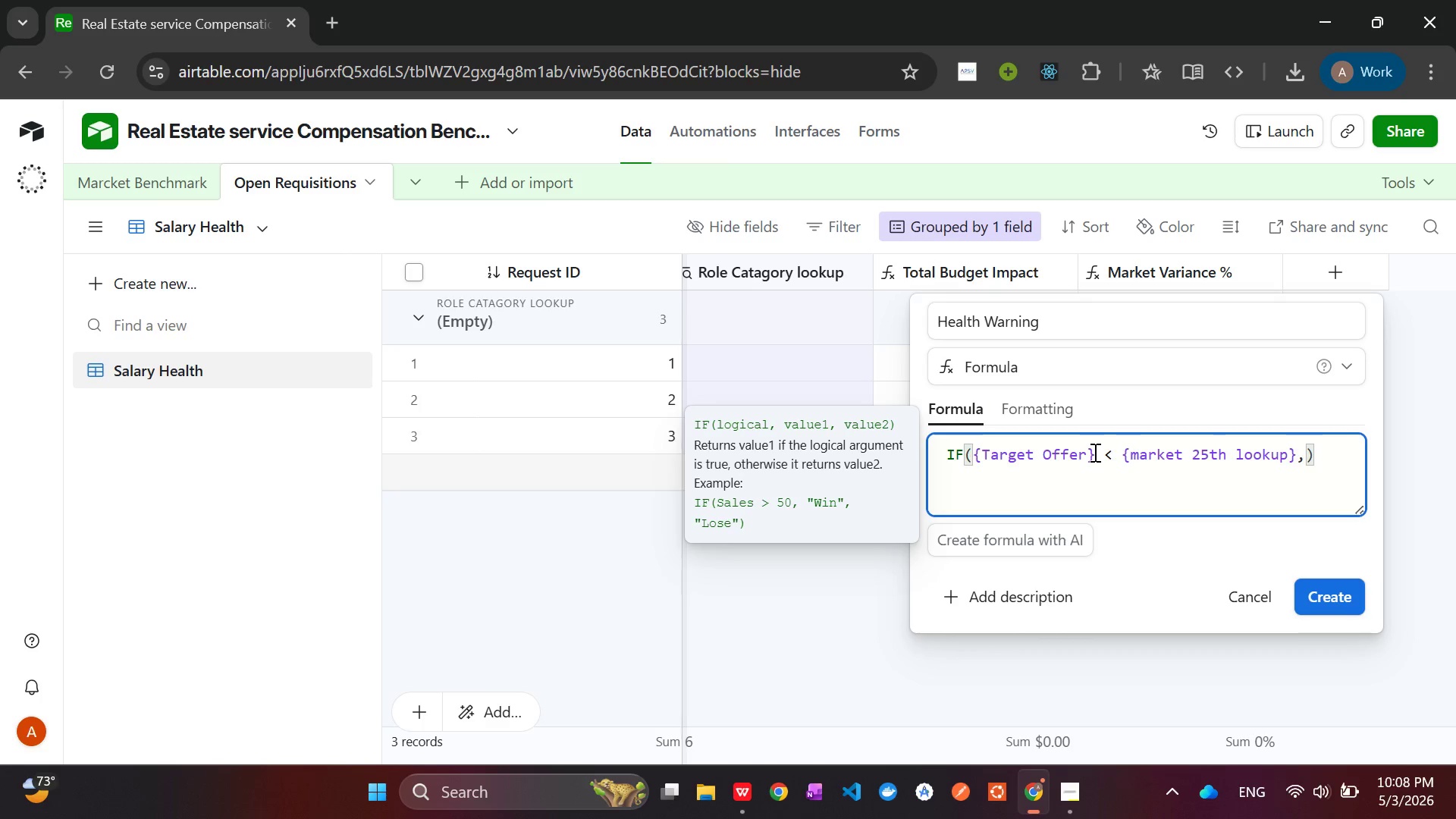 
type("LOW OFFER)
 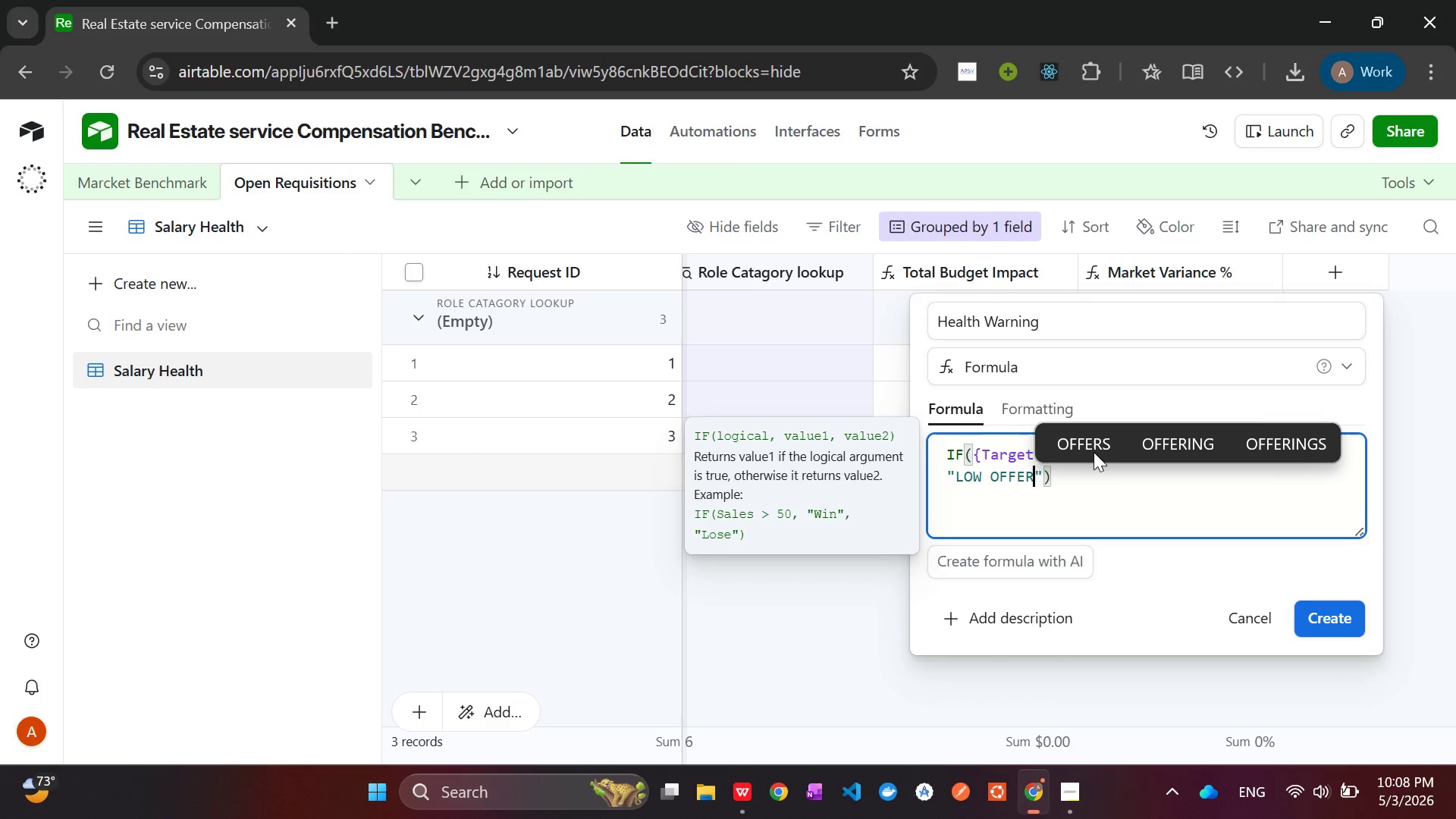 
wait(5.77)
 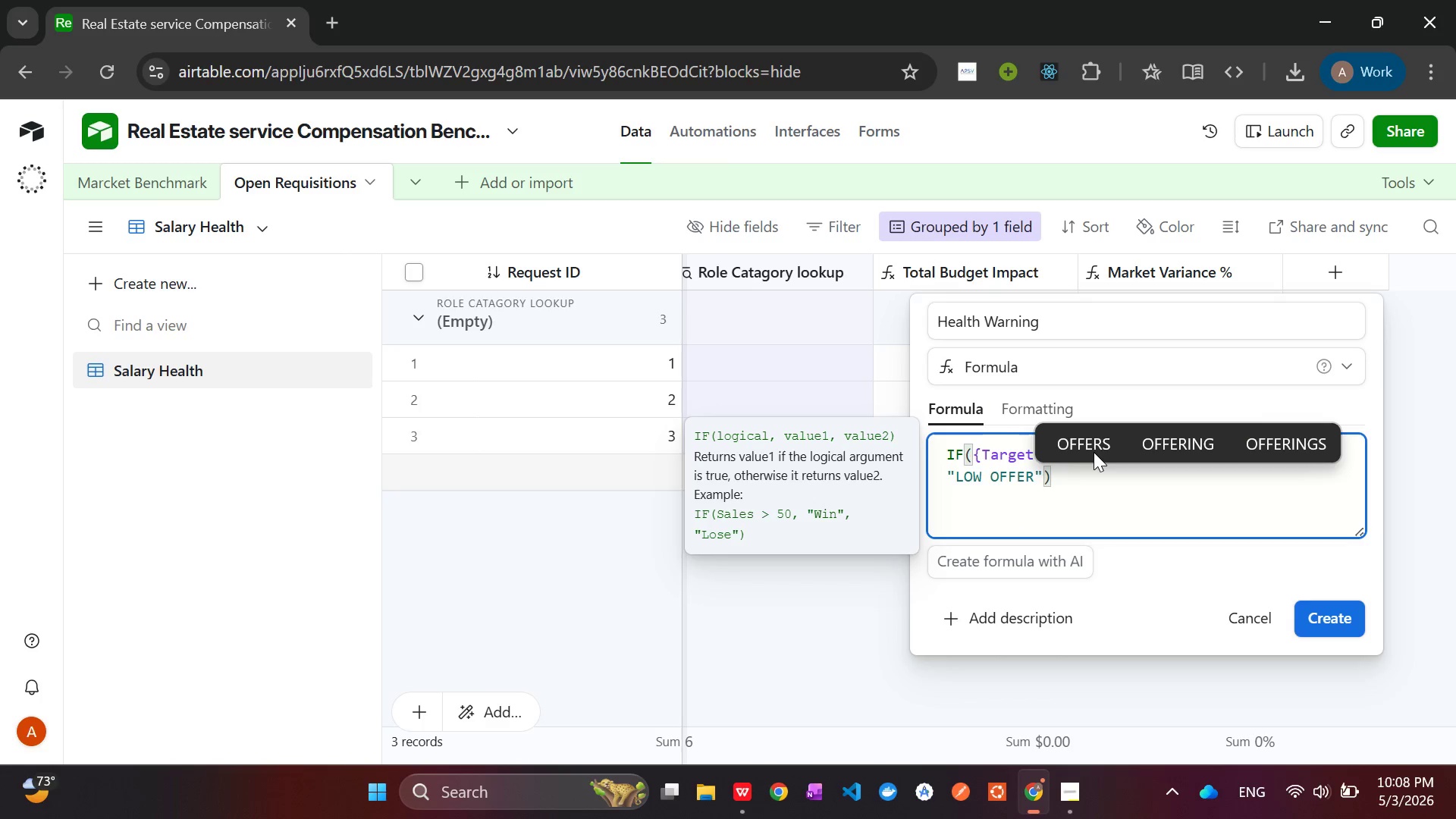 
type(:Risk ofrejection)
 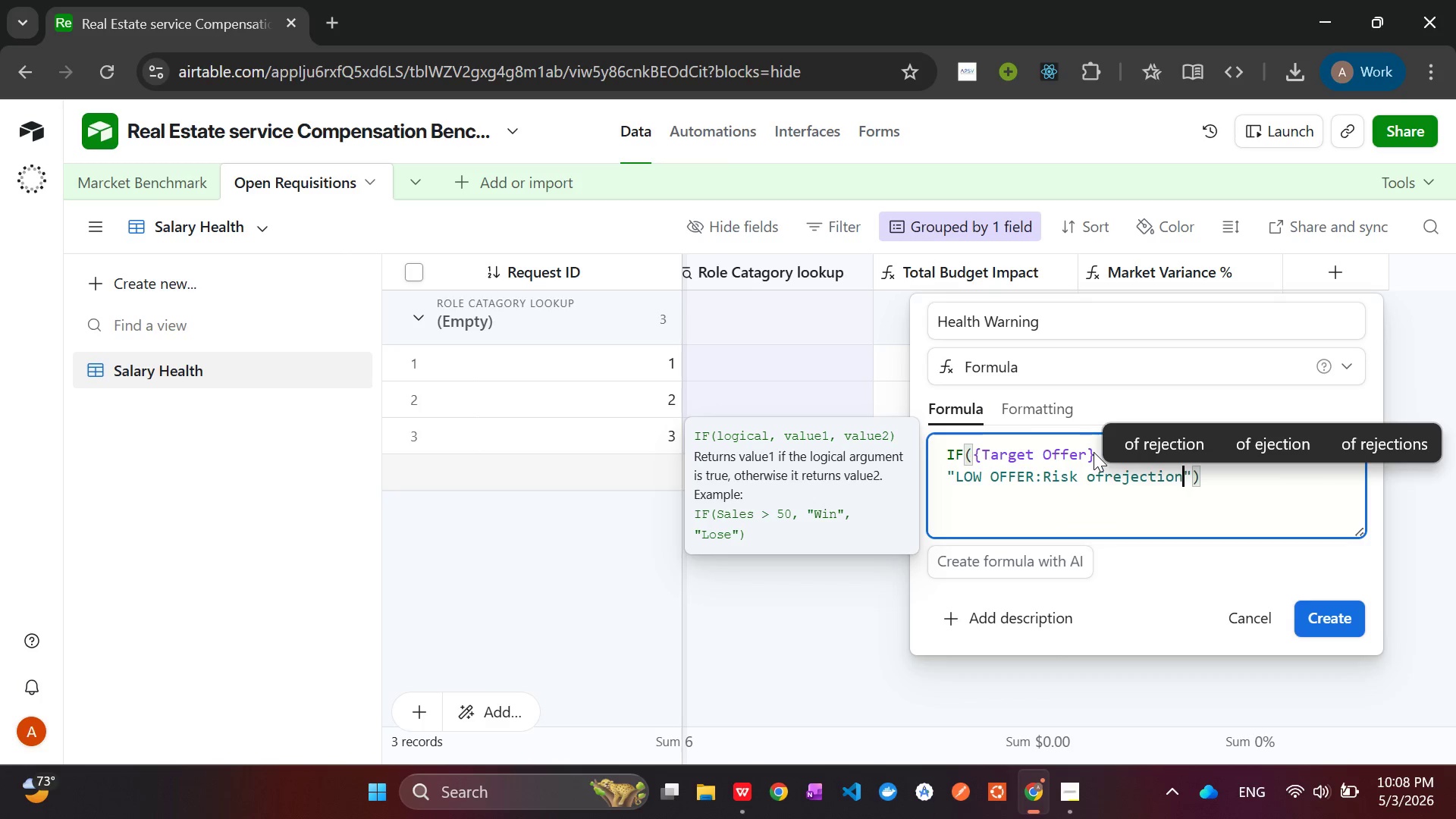 
key(ArrowRight)
 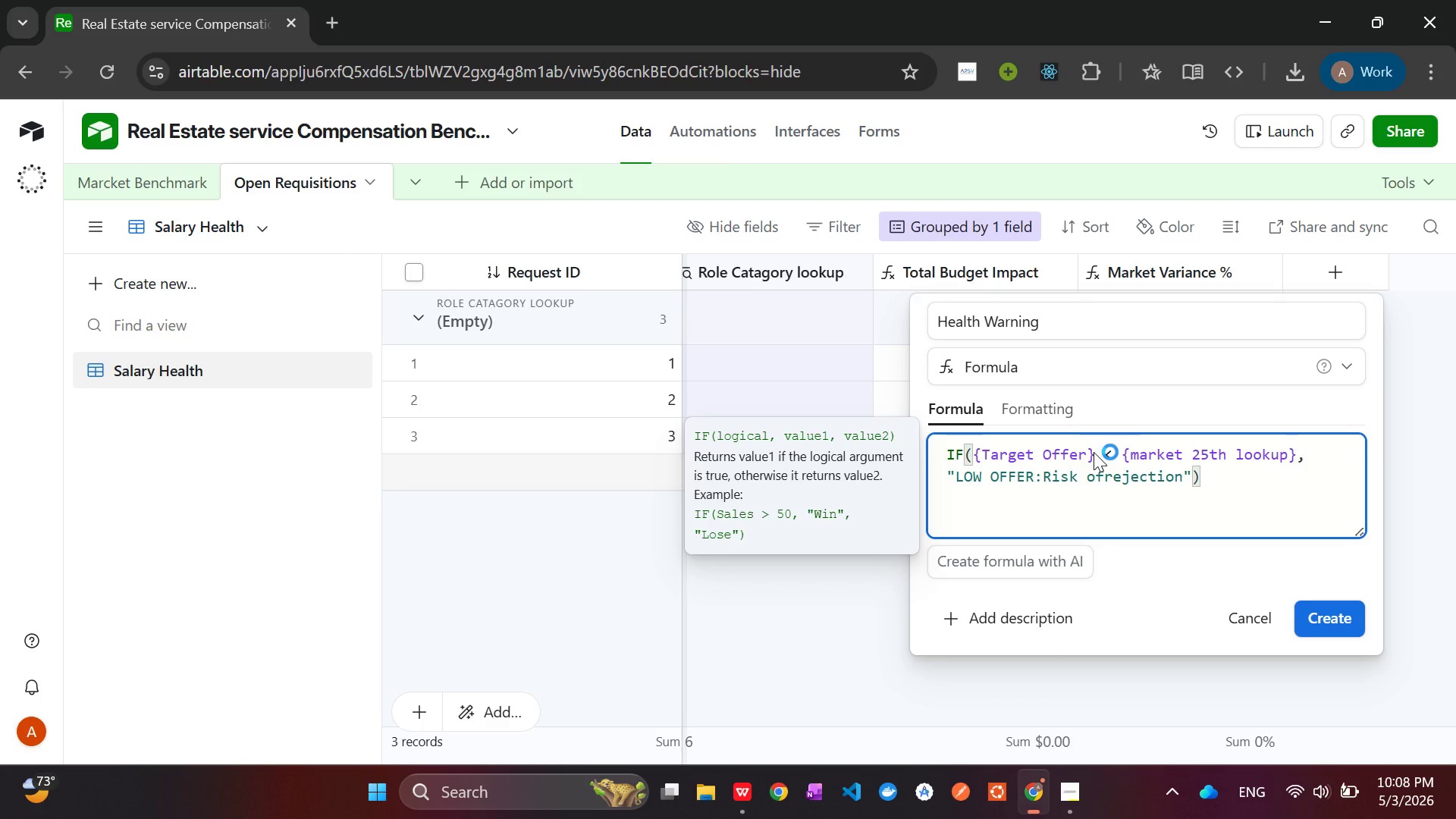 
key(Comma)
 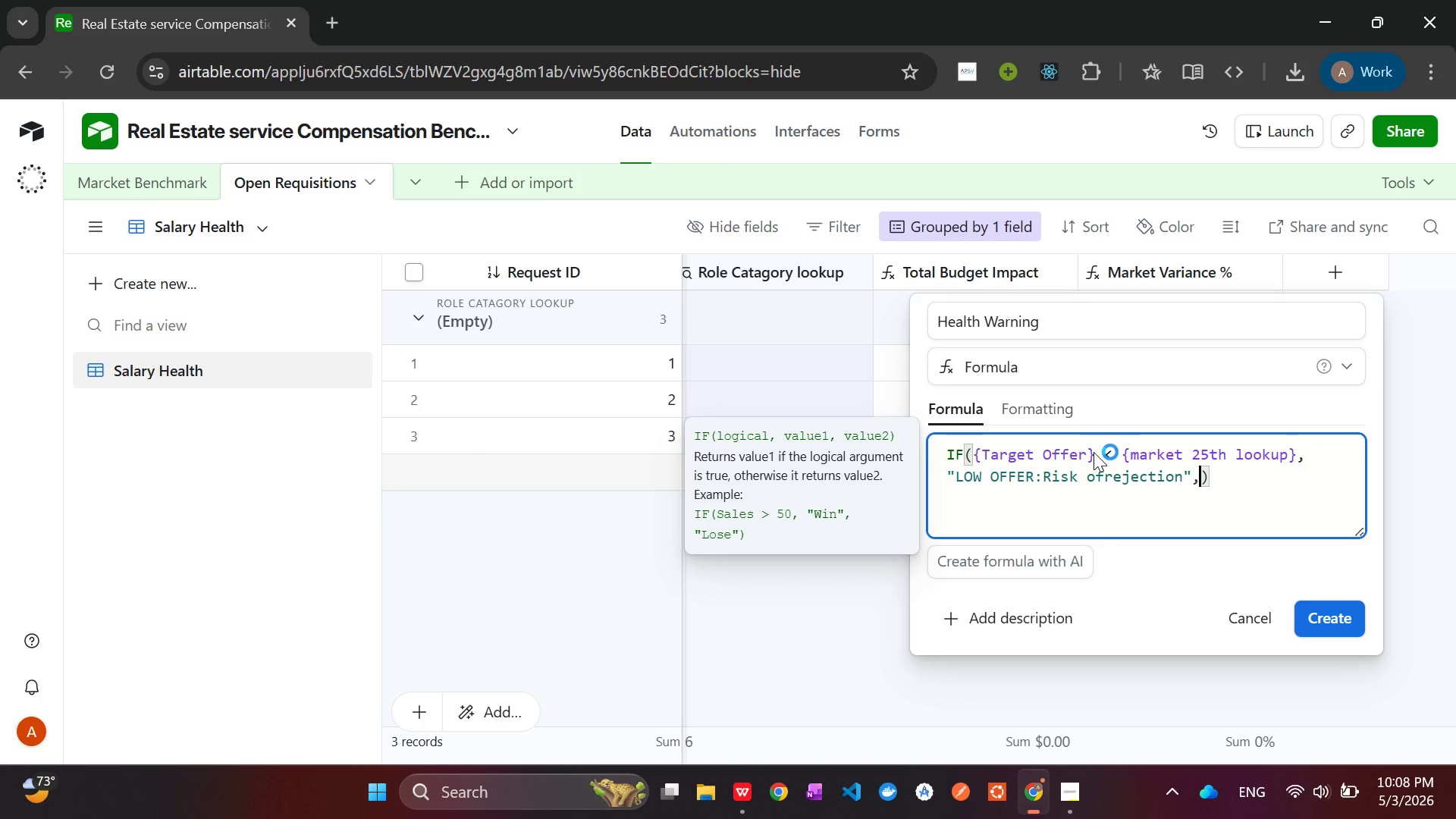 
key(Shift+Quote)
 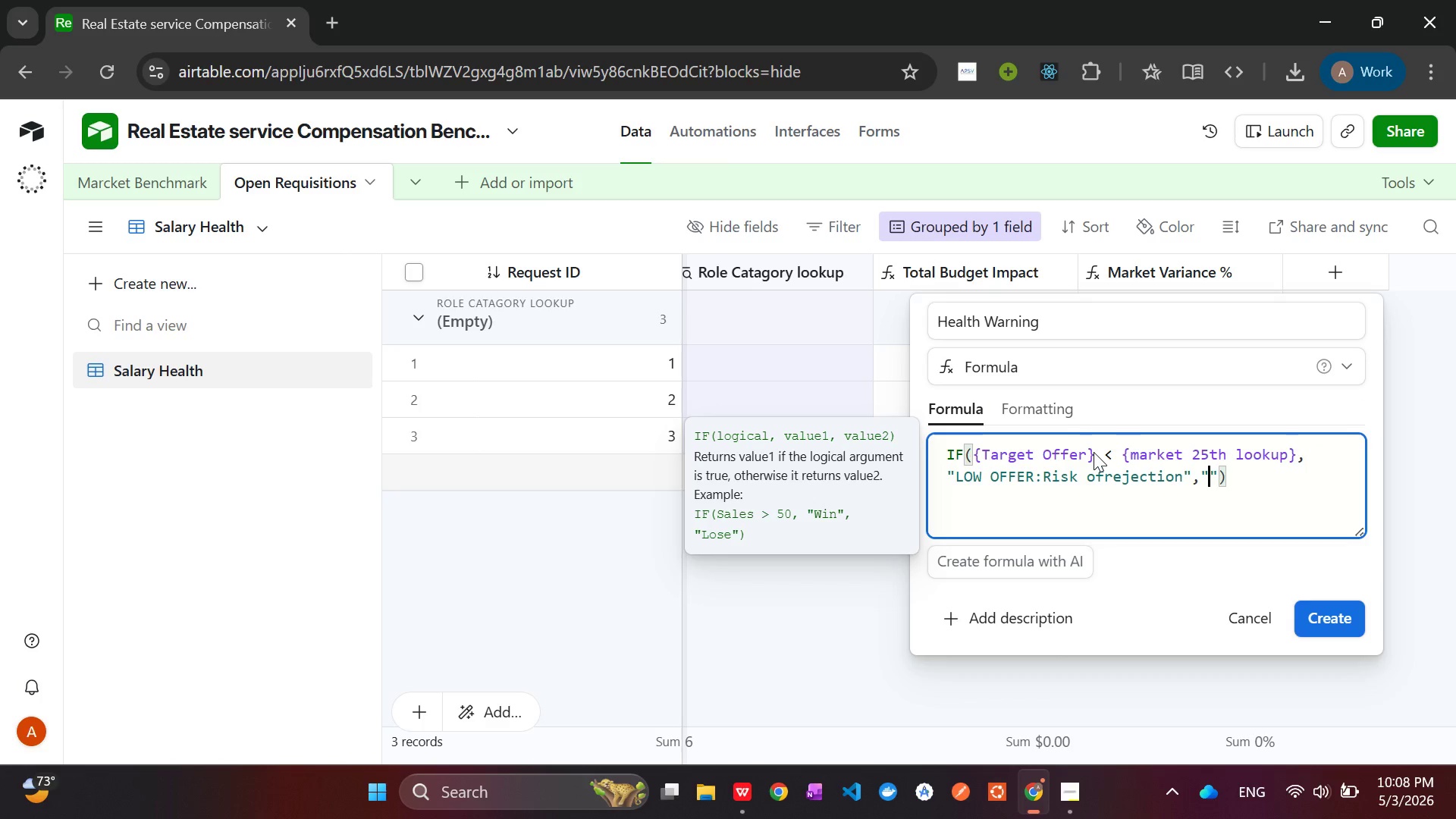 
type(Competitive)
 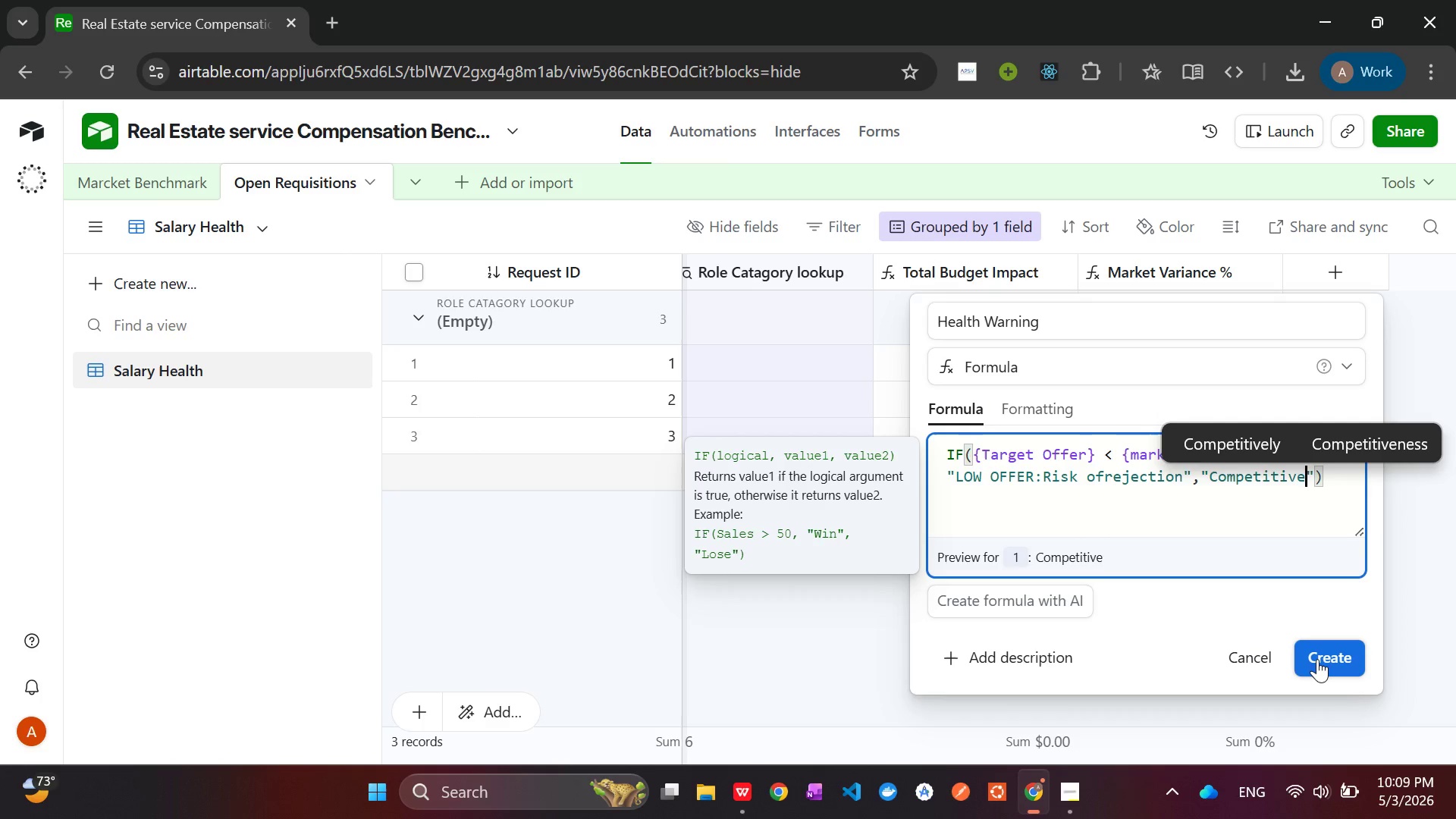 
wait(5.33)
 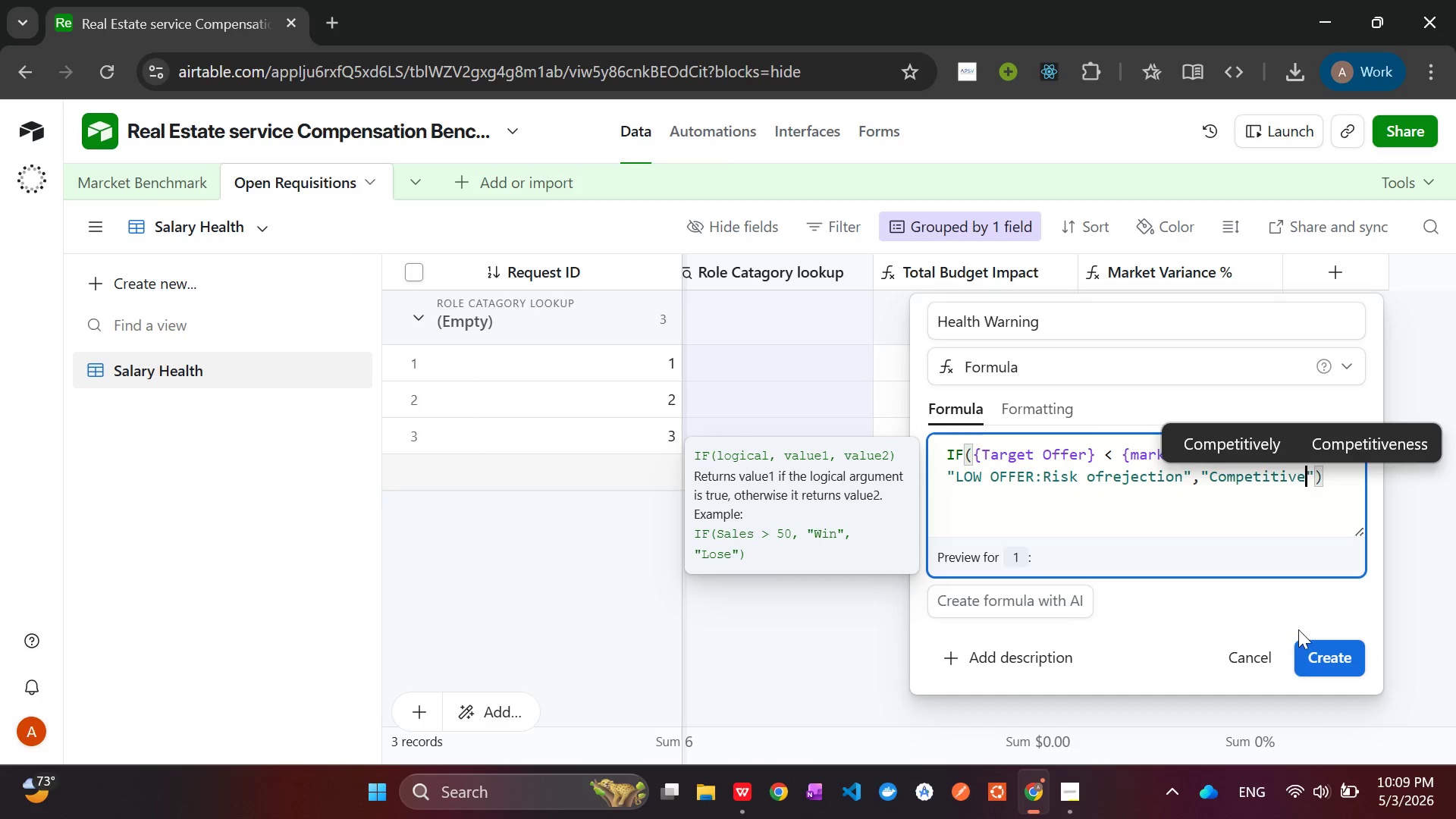 
left_click([1317, 659])
 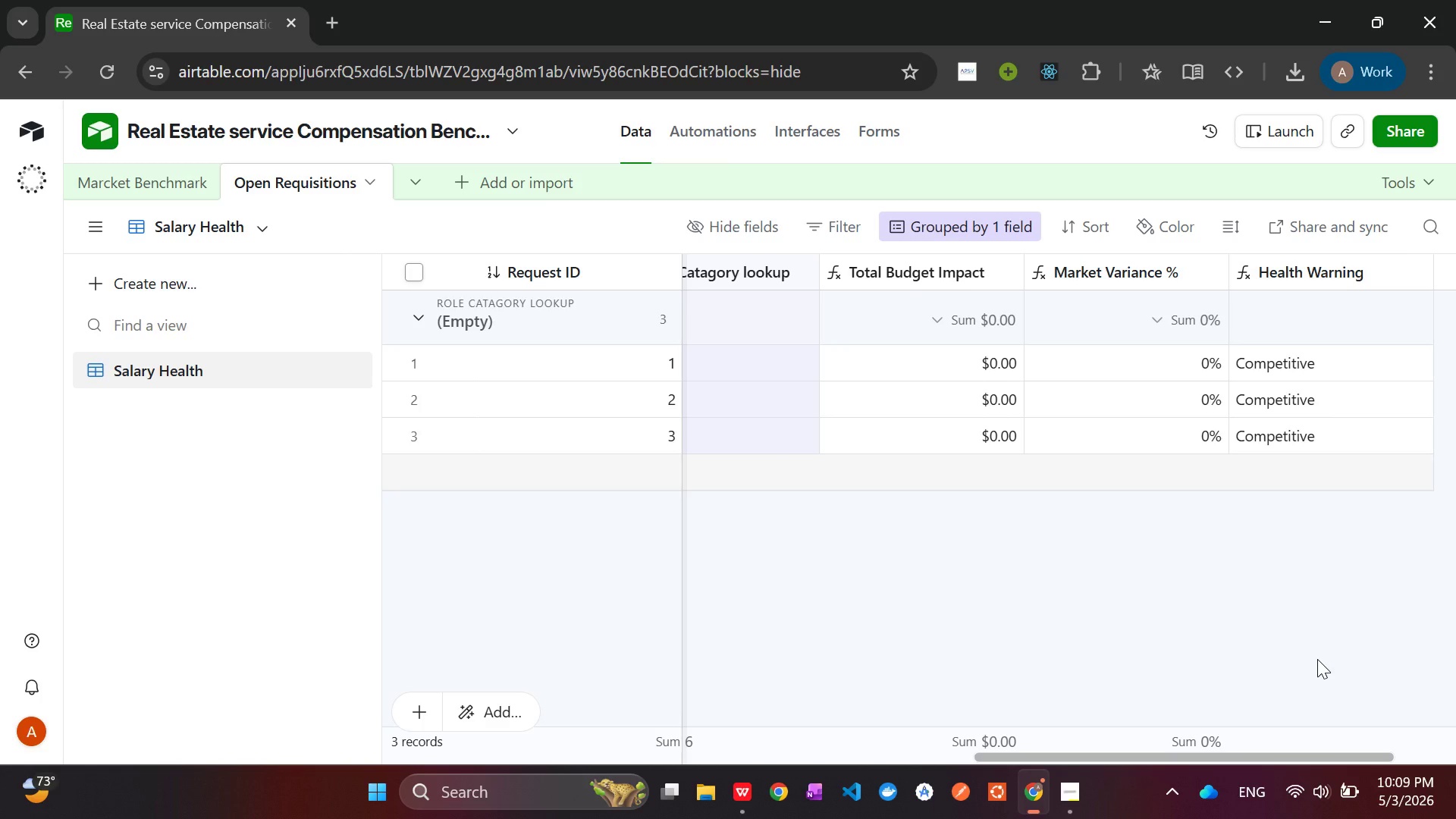 
wait(21.59)
 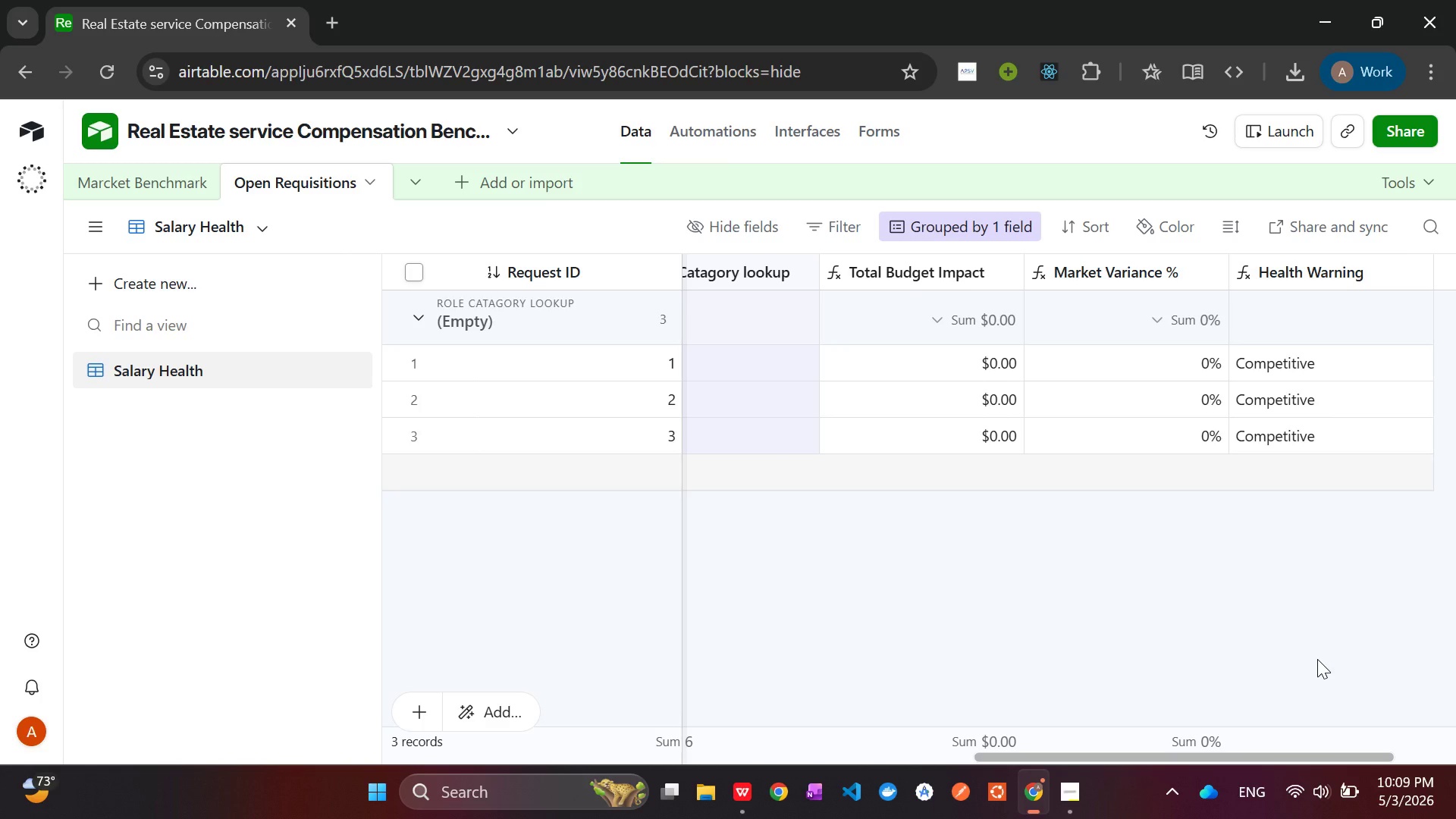 
left_click([792, 126])
 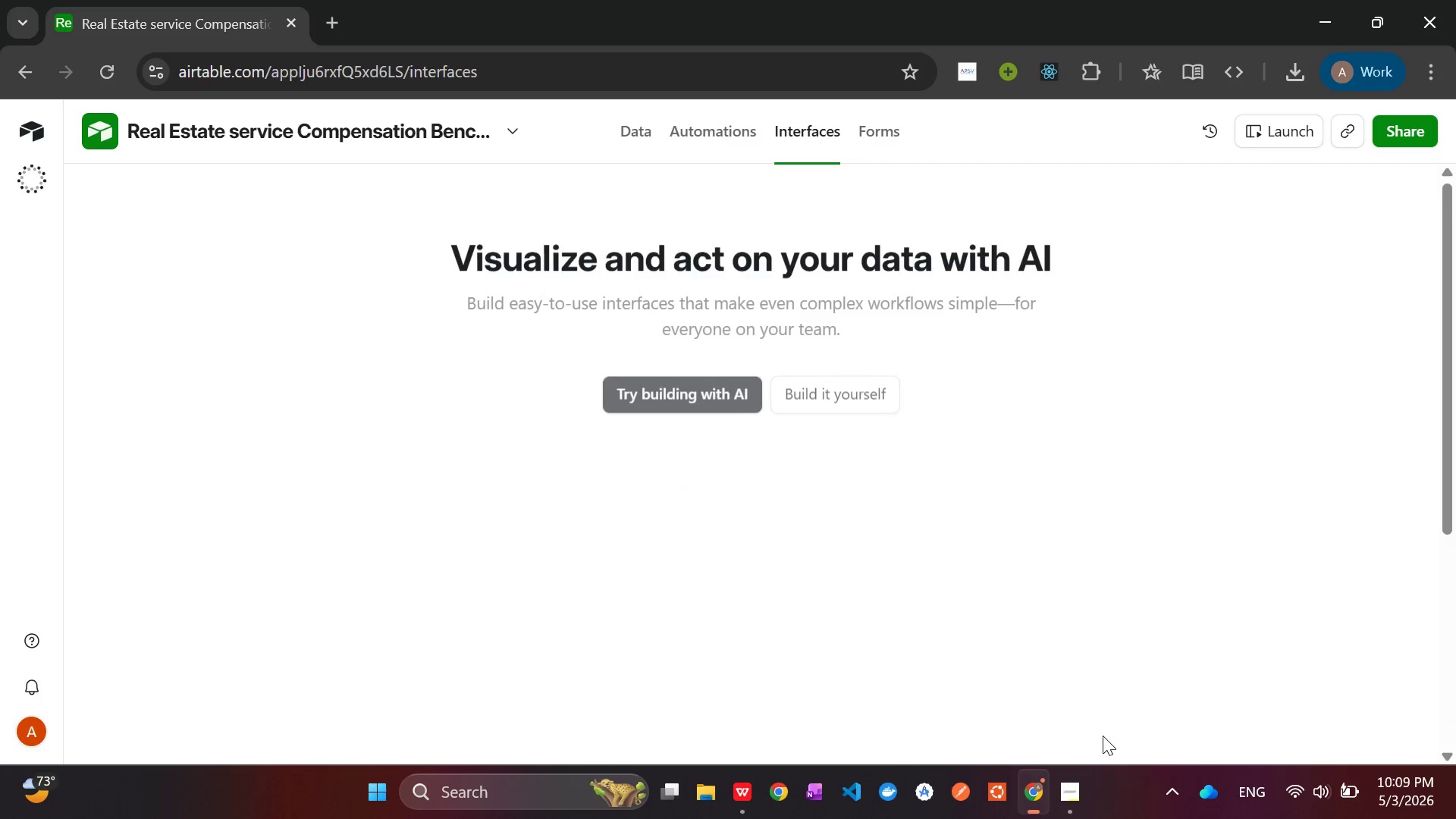 
left_click([1077, 795])